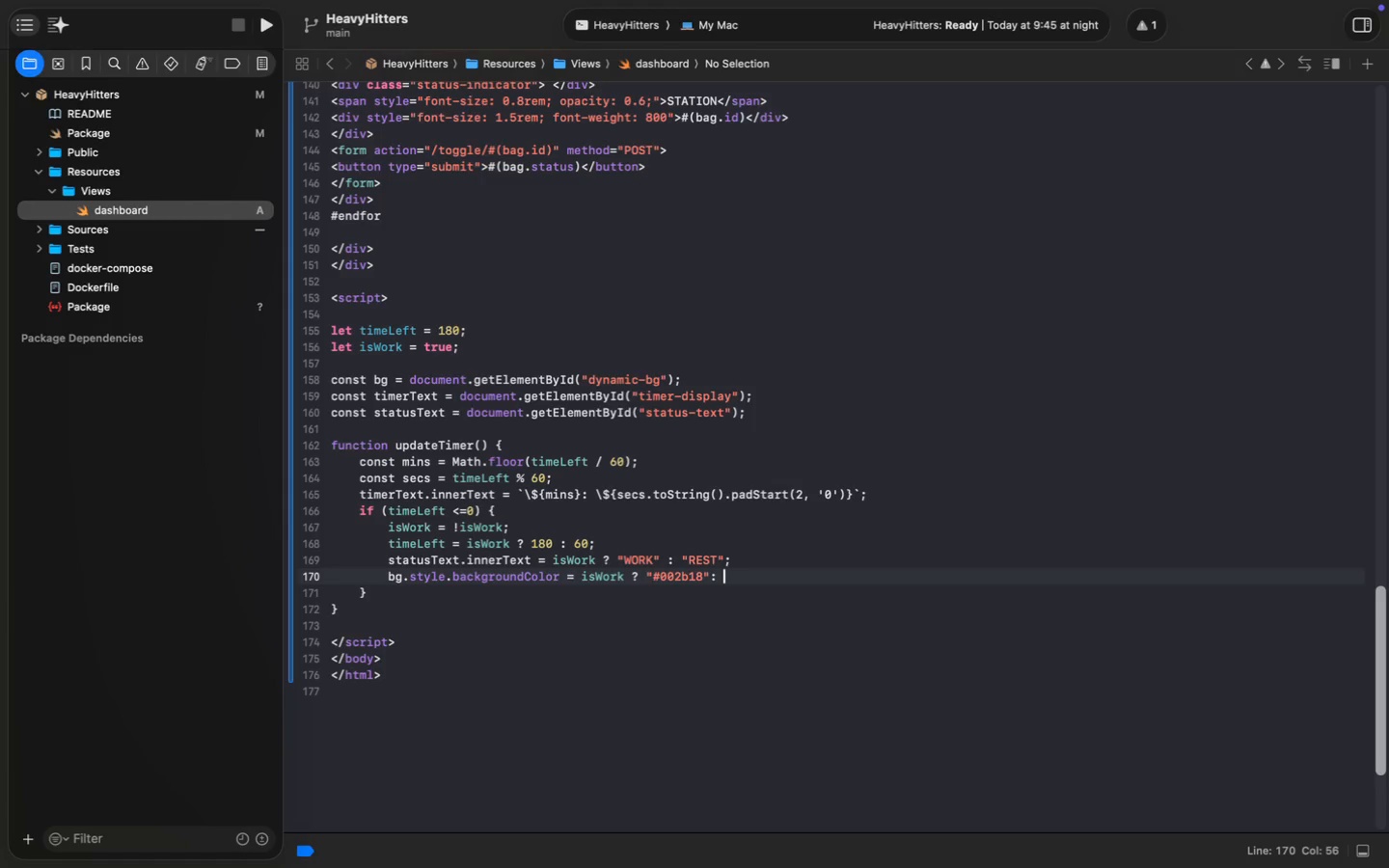 
key(Space)
 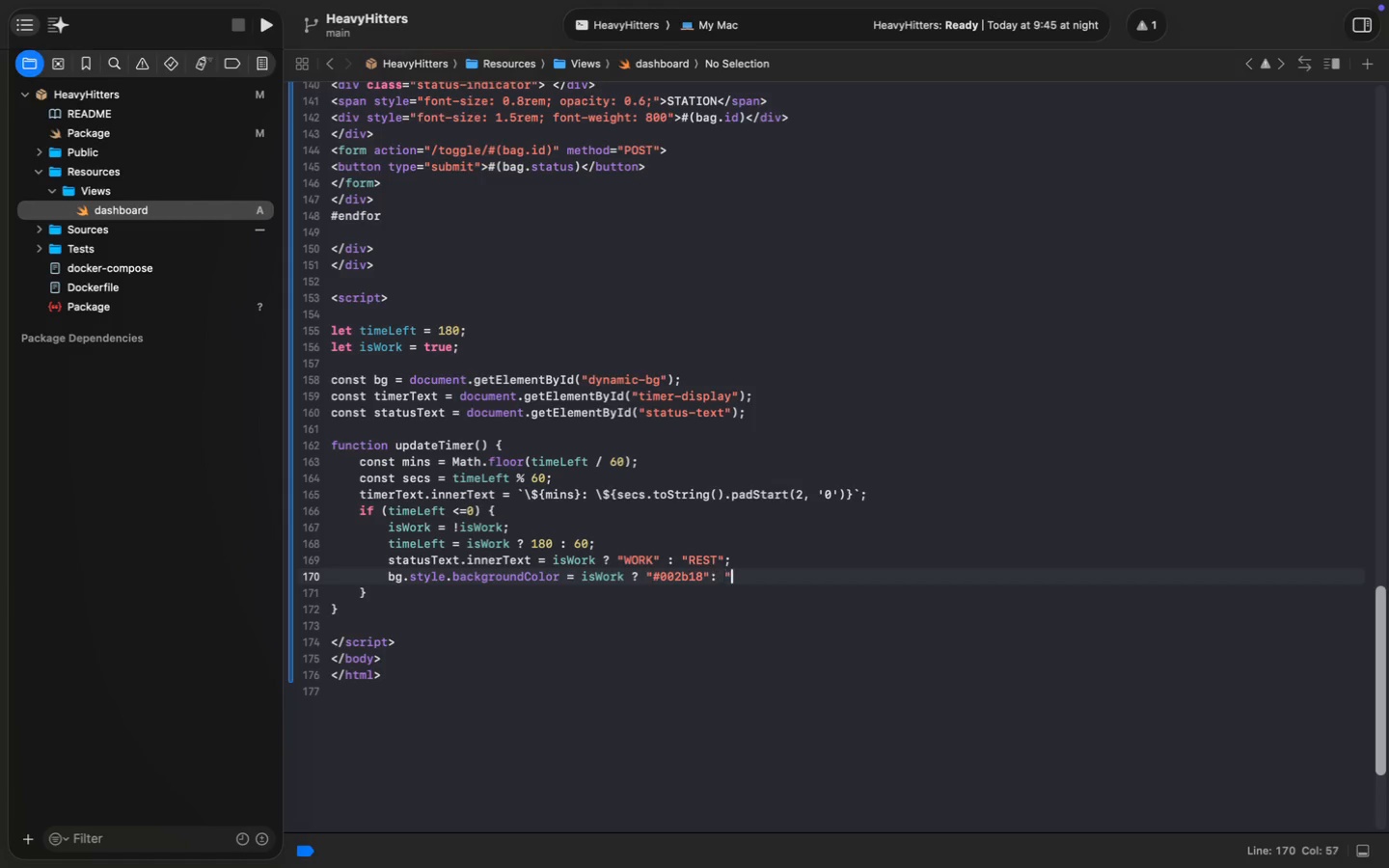 
key(Shift+Quote)
 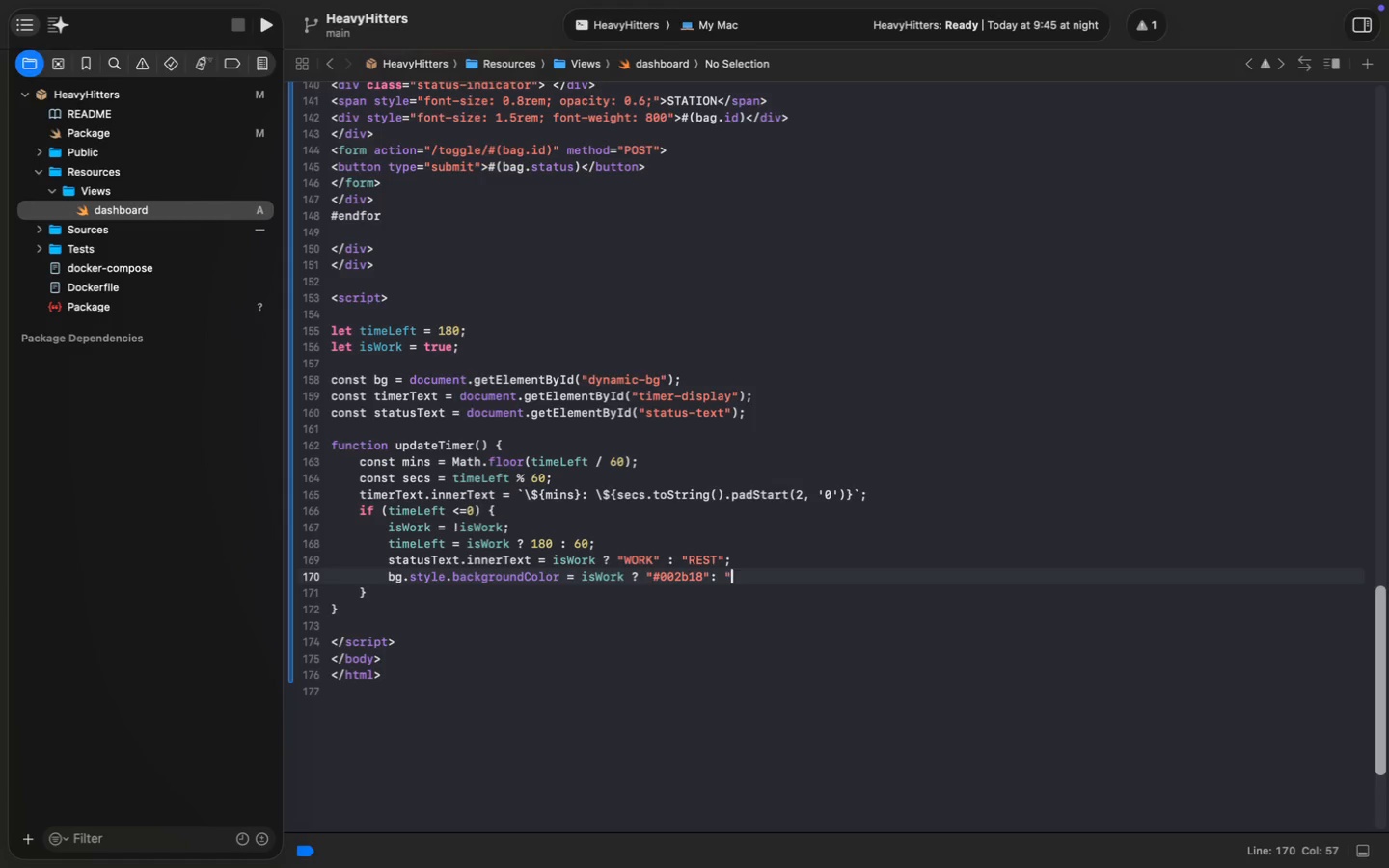 
key(Shift+Quote)
 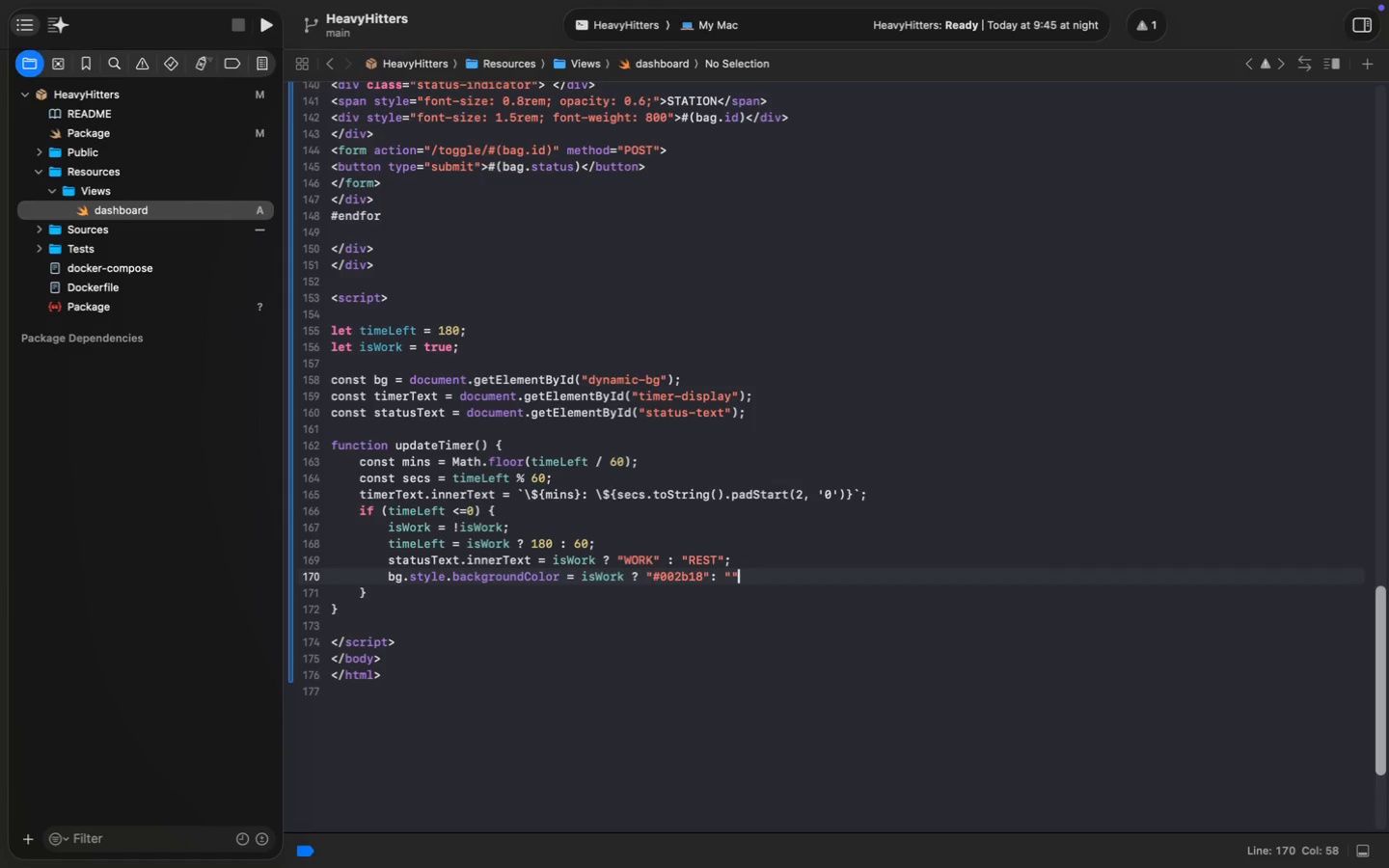 
key(ArrowLeft)
 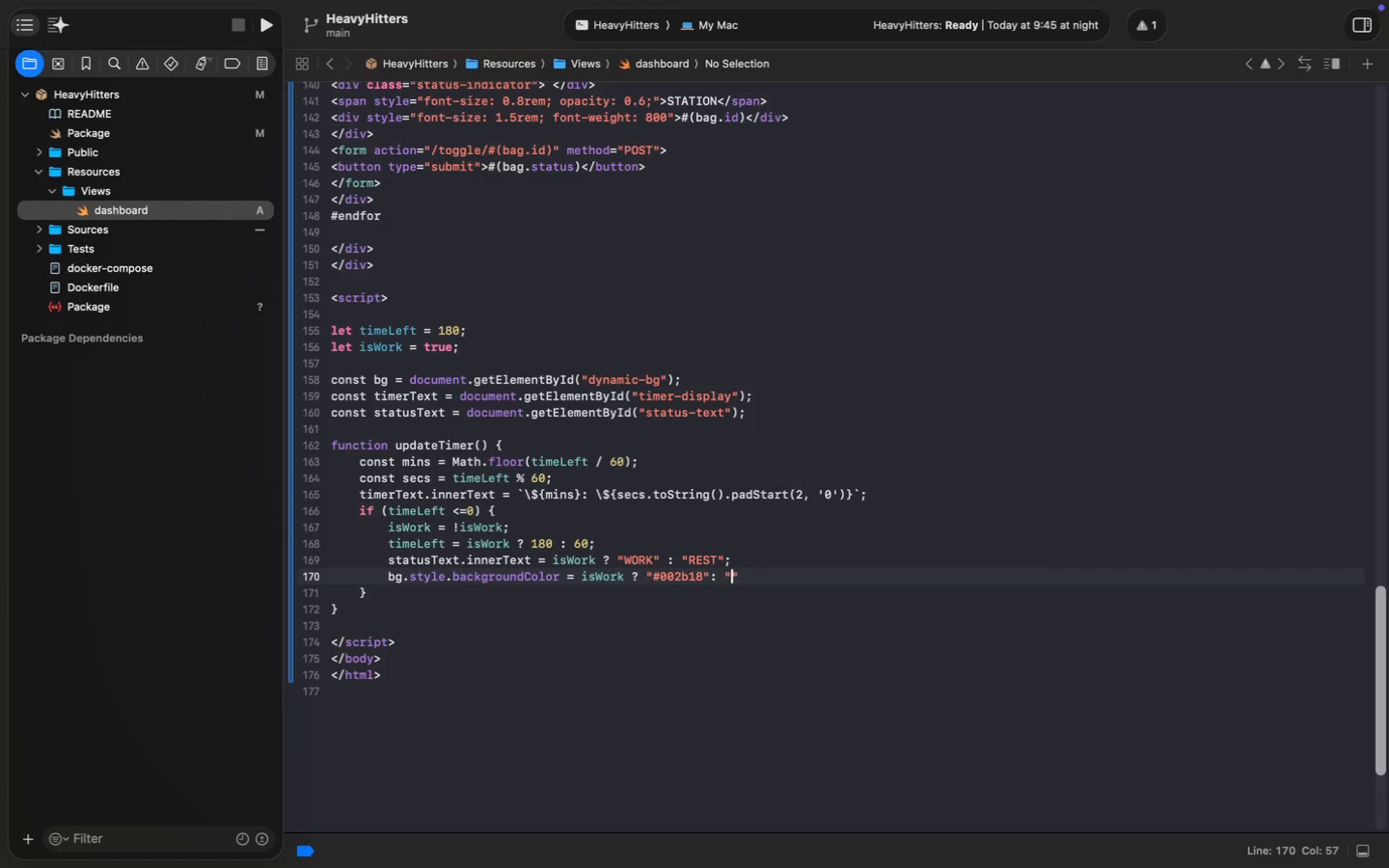 
type(2)
key(Backspace)
type(#2b0000)
 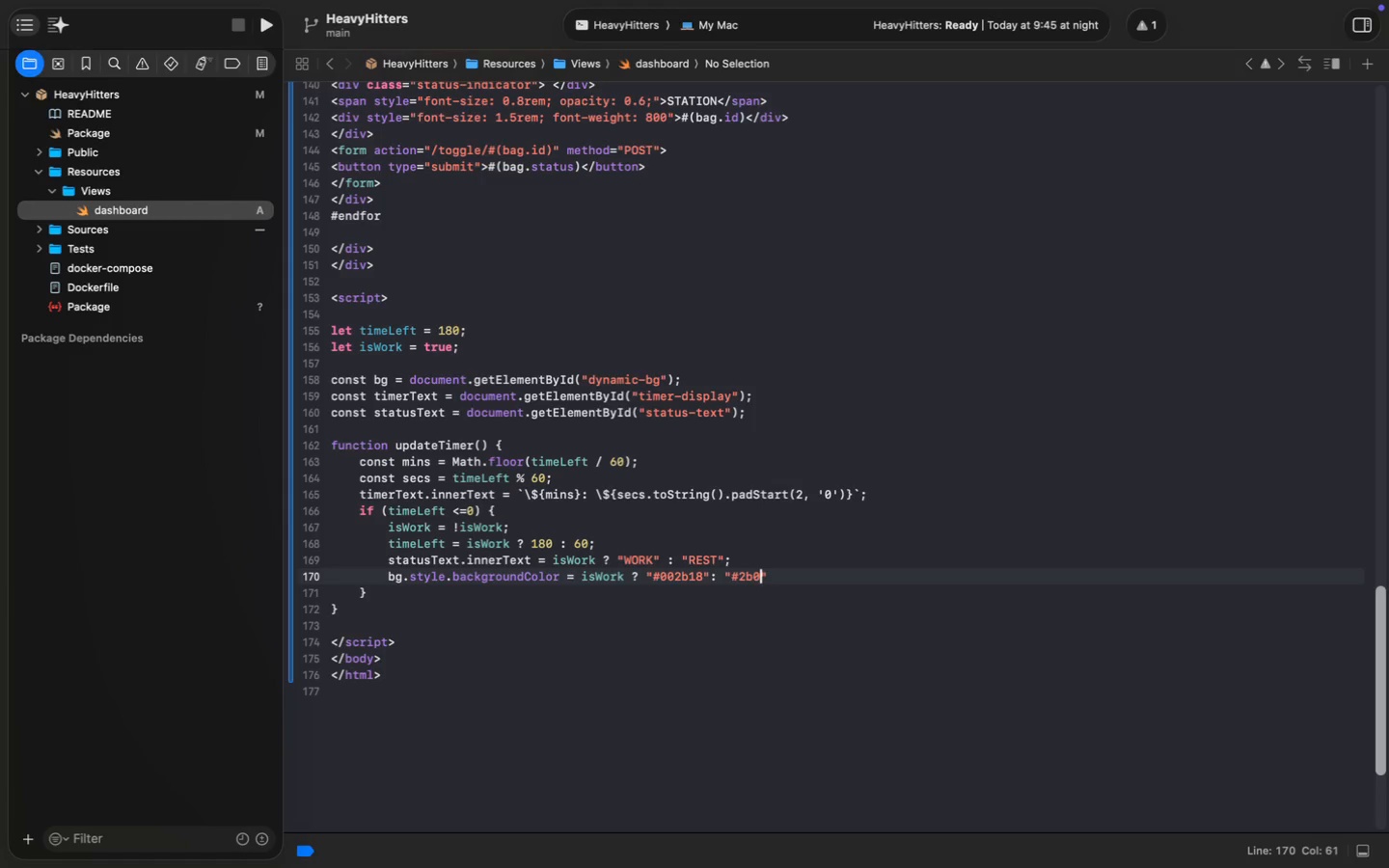 
key(Meta+MetaRight)
 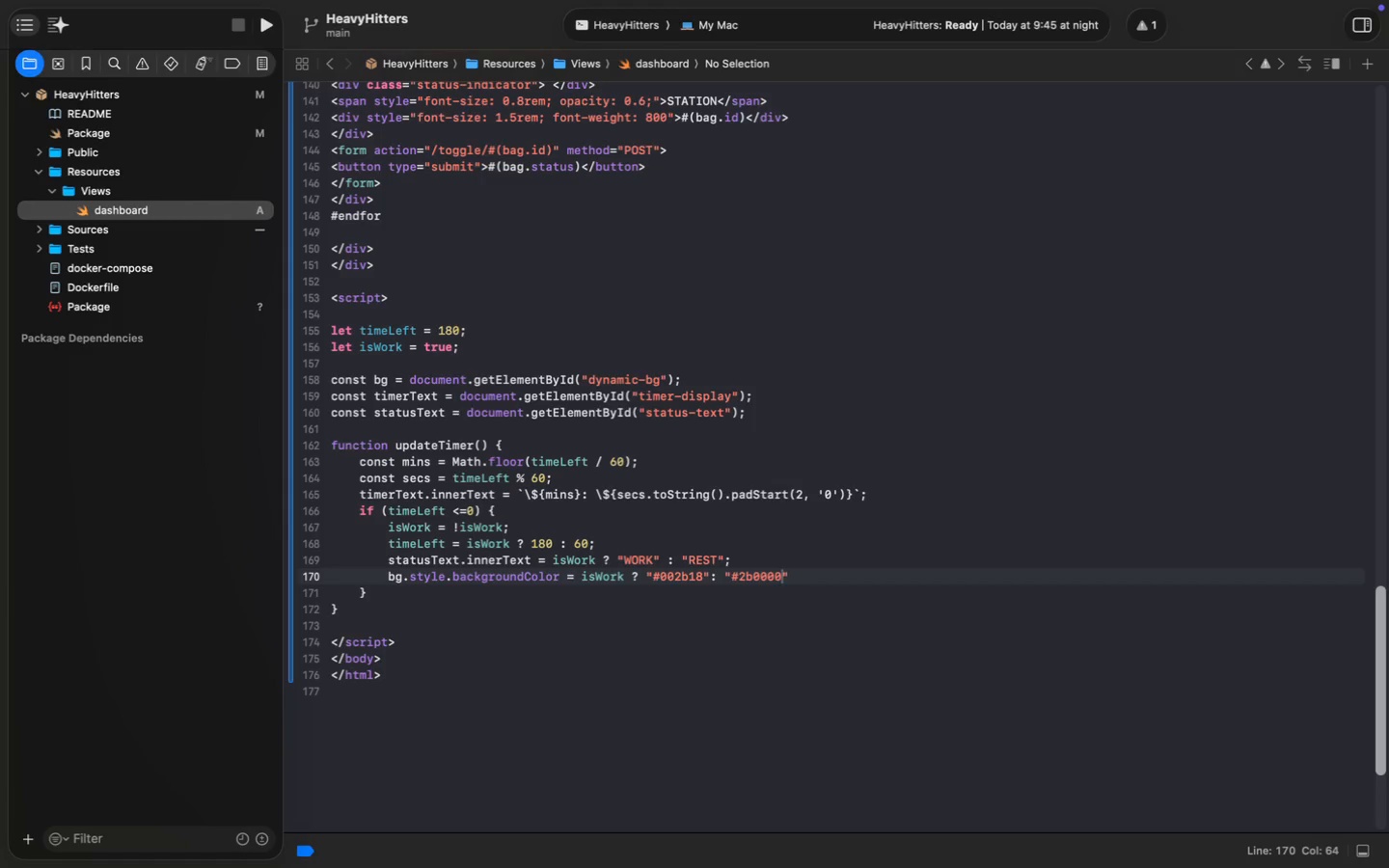 
key(Meta+ArrowRight)
 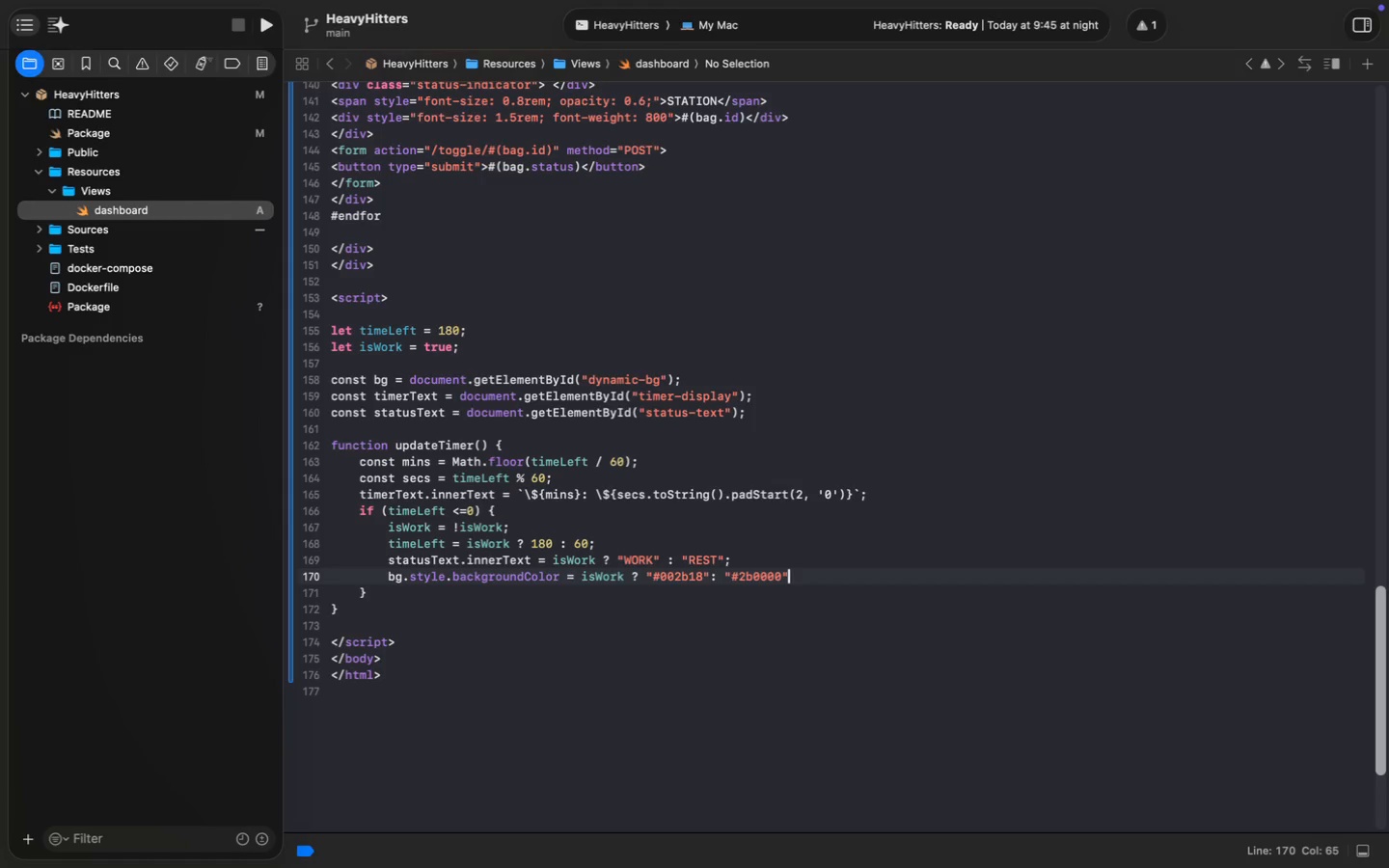 
key(Semicolon)
 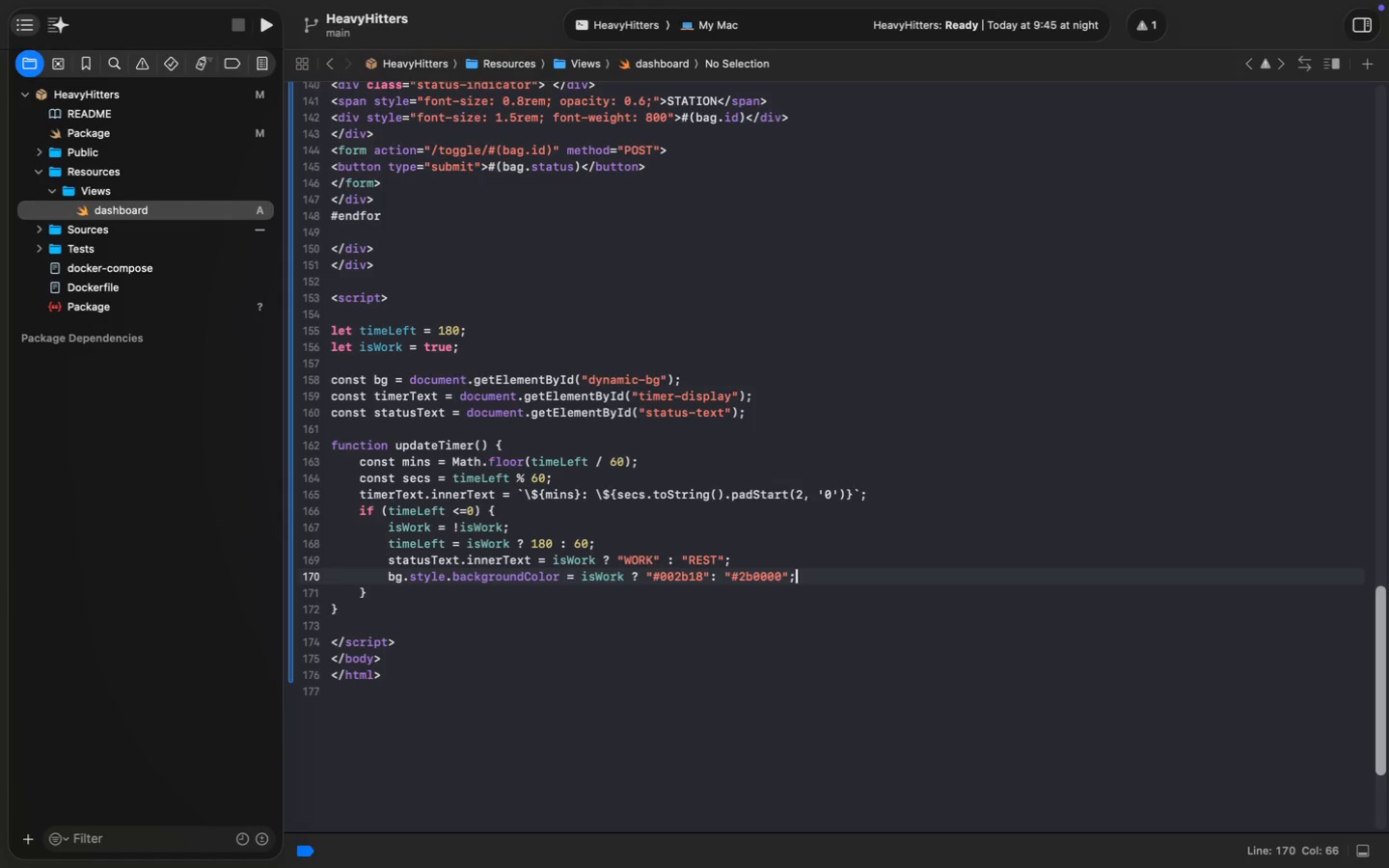 
key(Enter)
 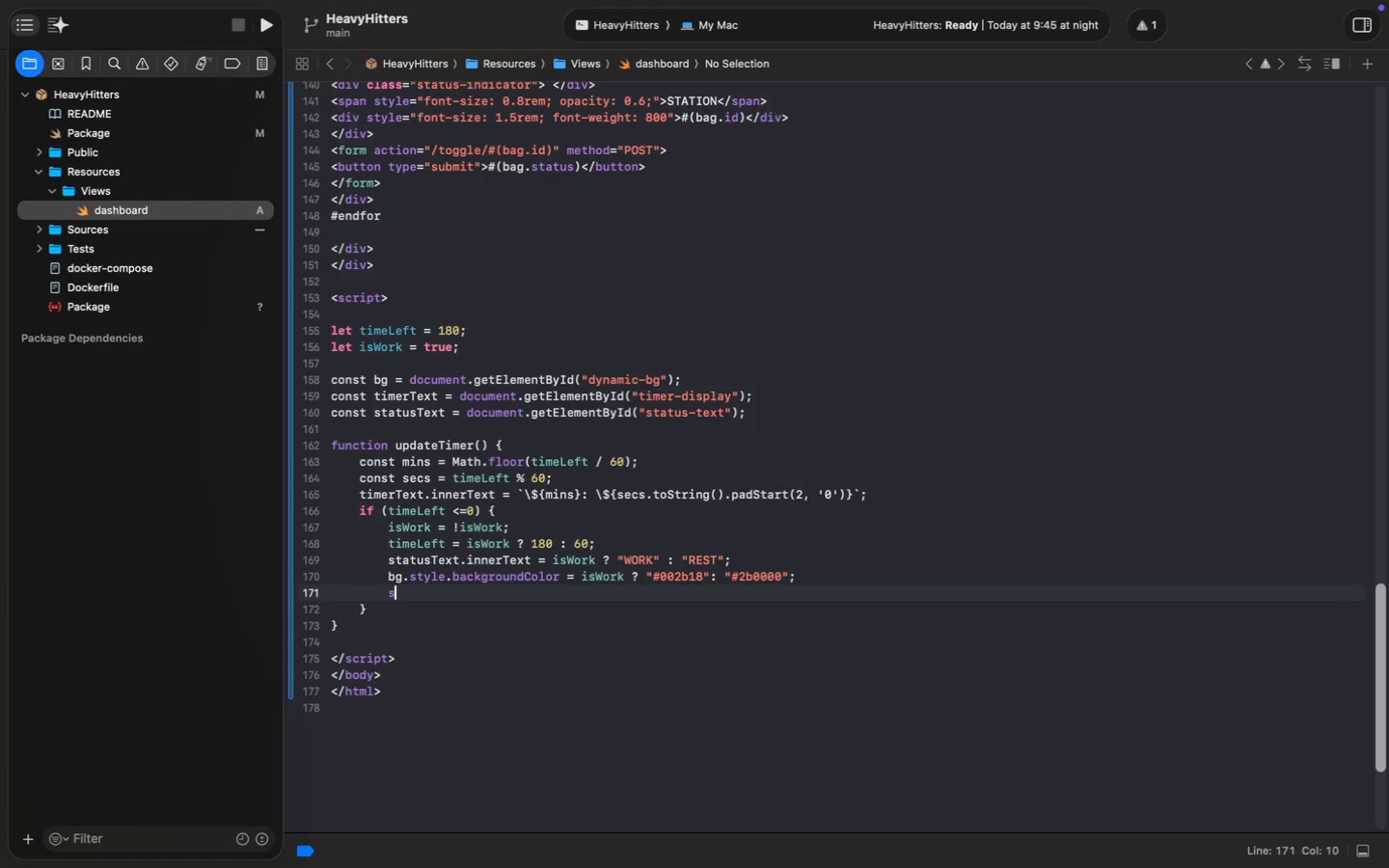 
type(statusText.sty)
 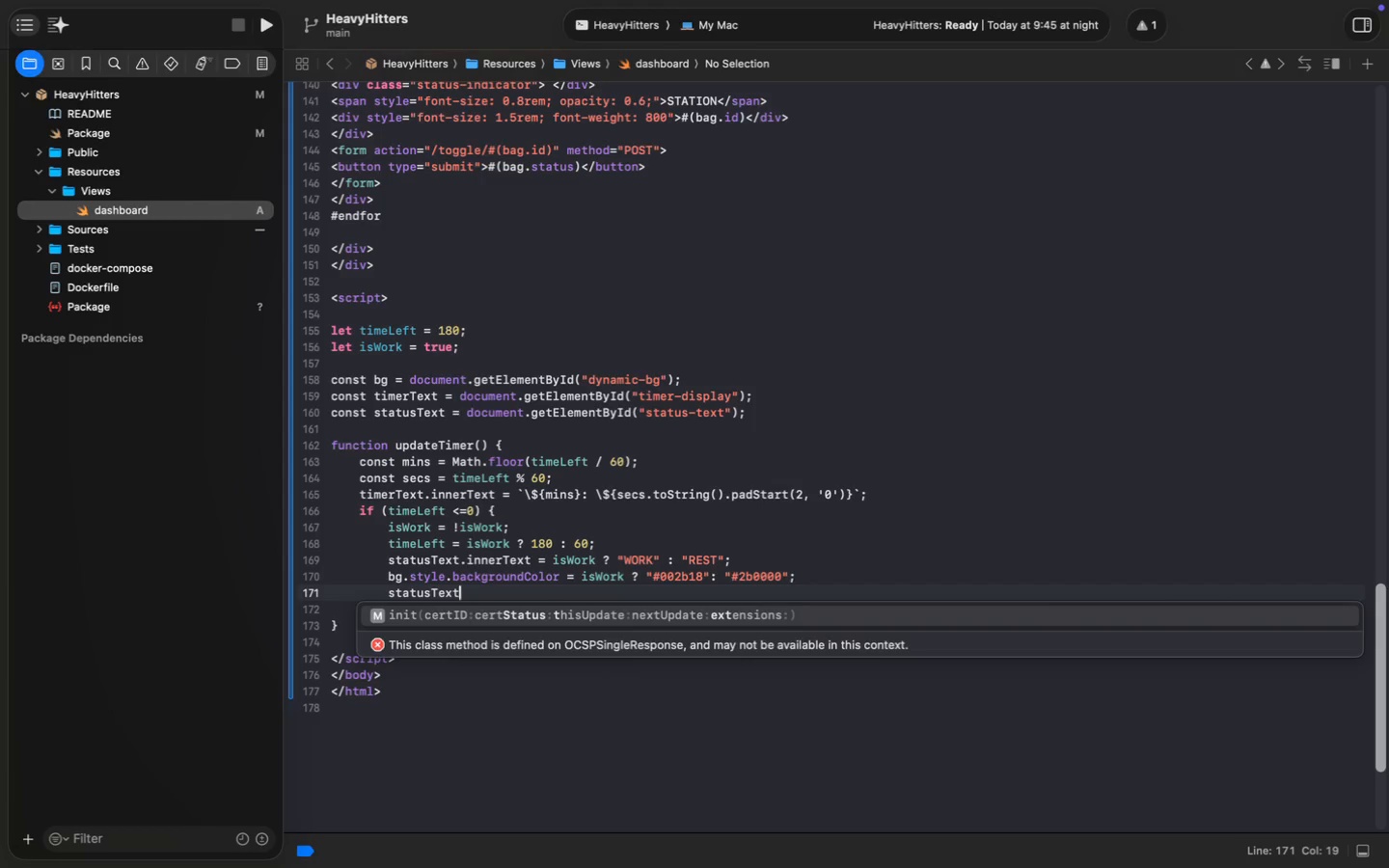 
wait(15.58)
 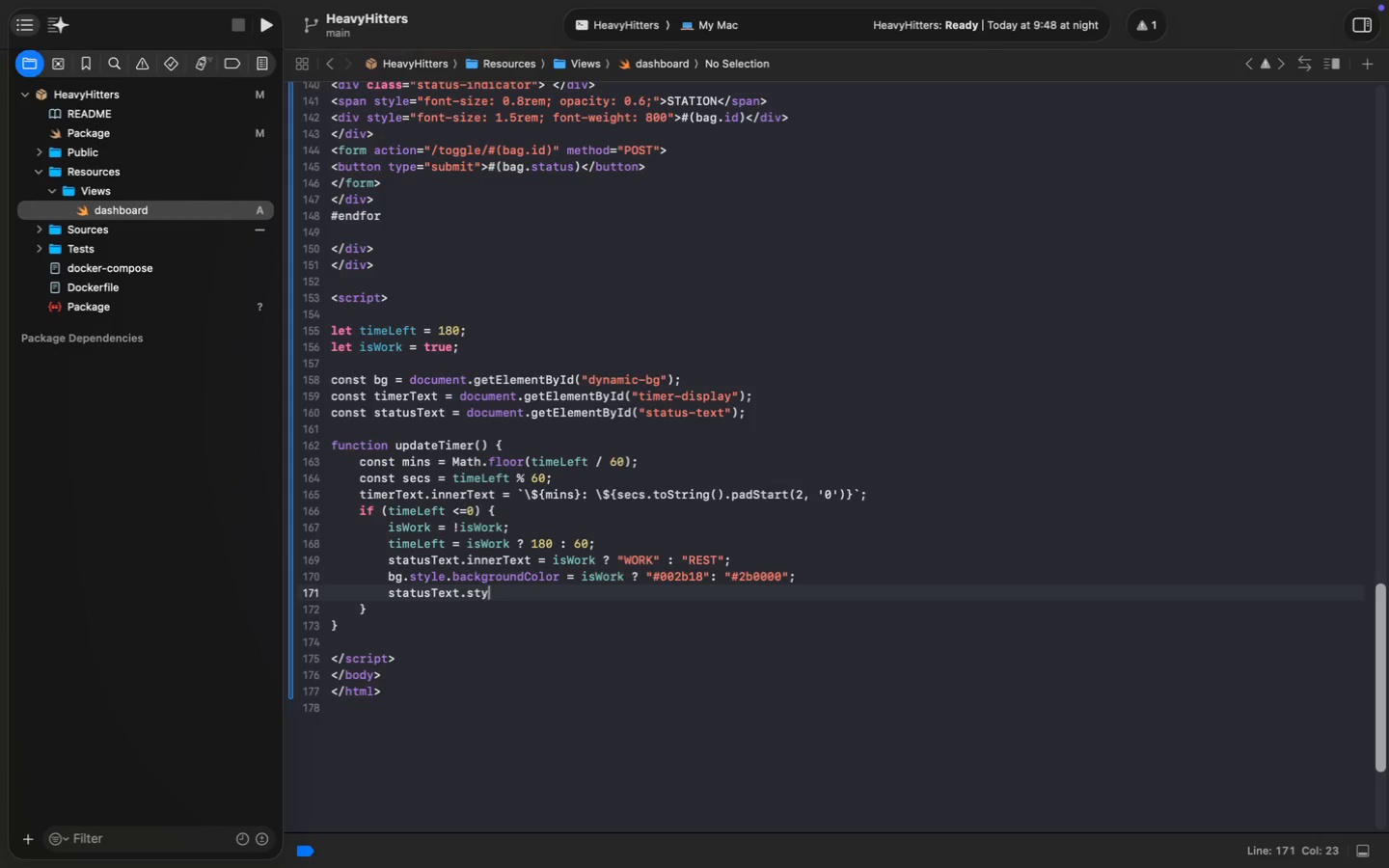 
type(le)
 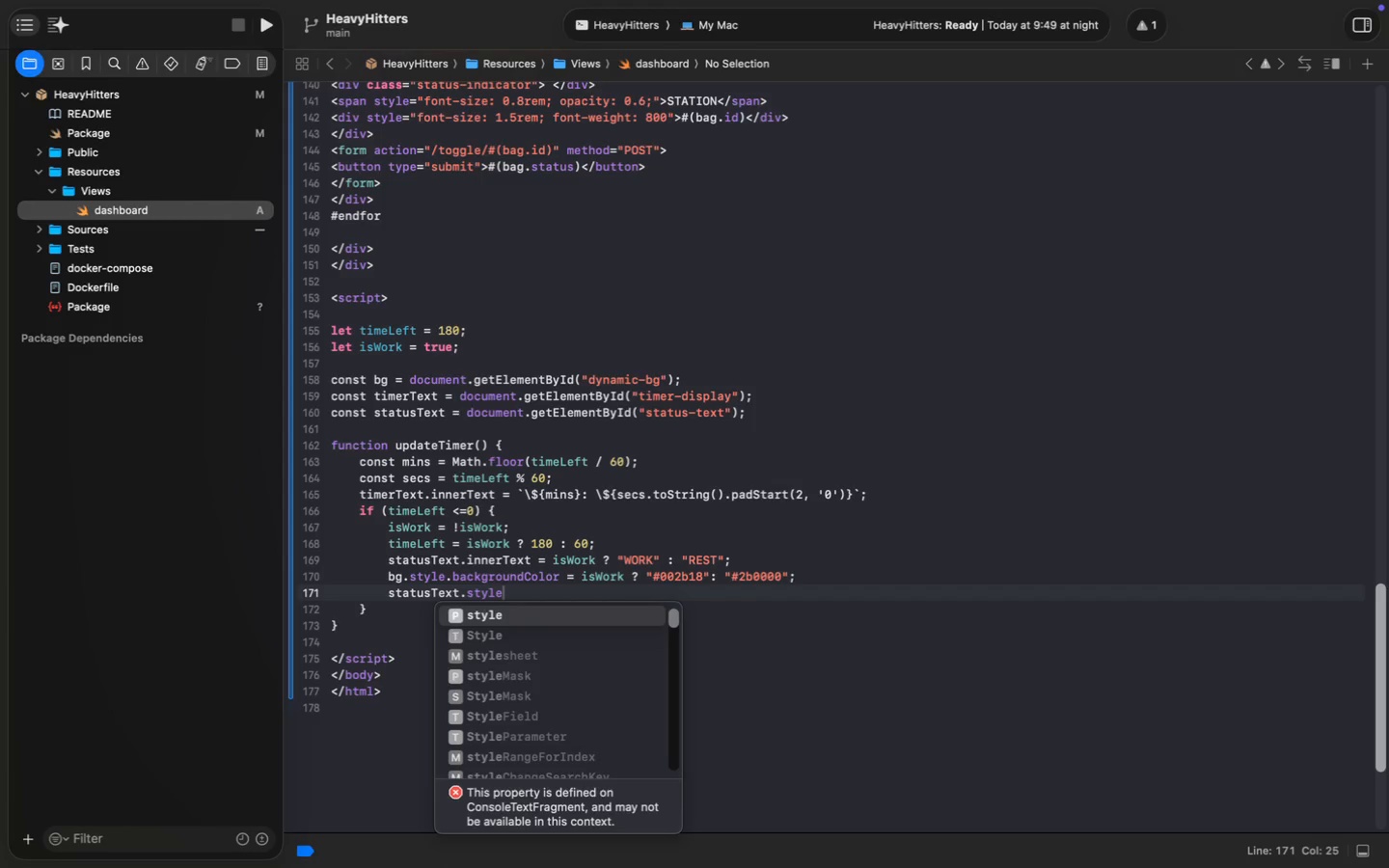 
wait(67.85)
 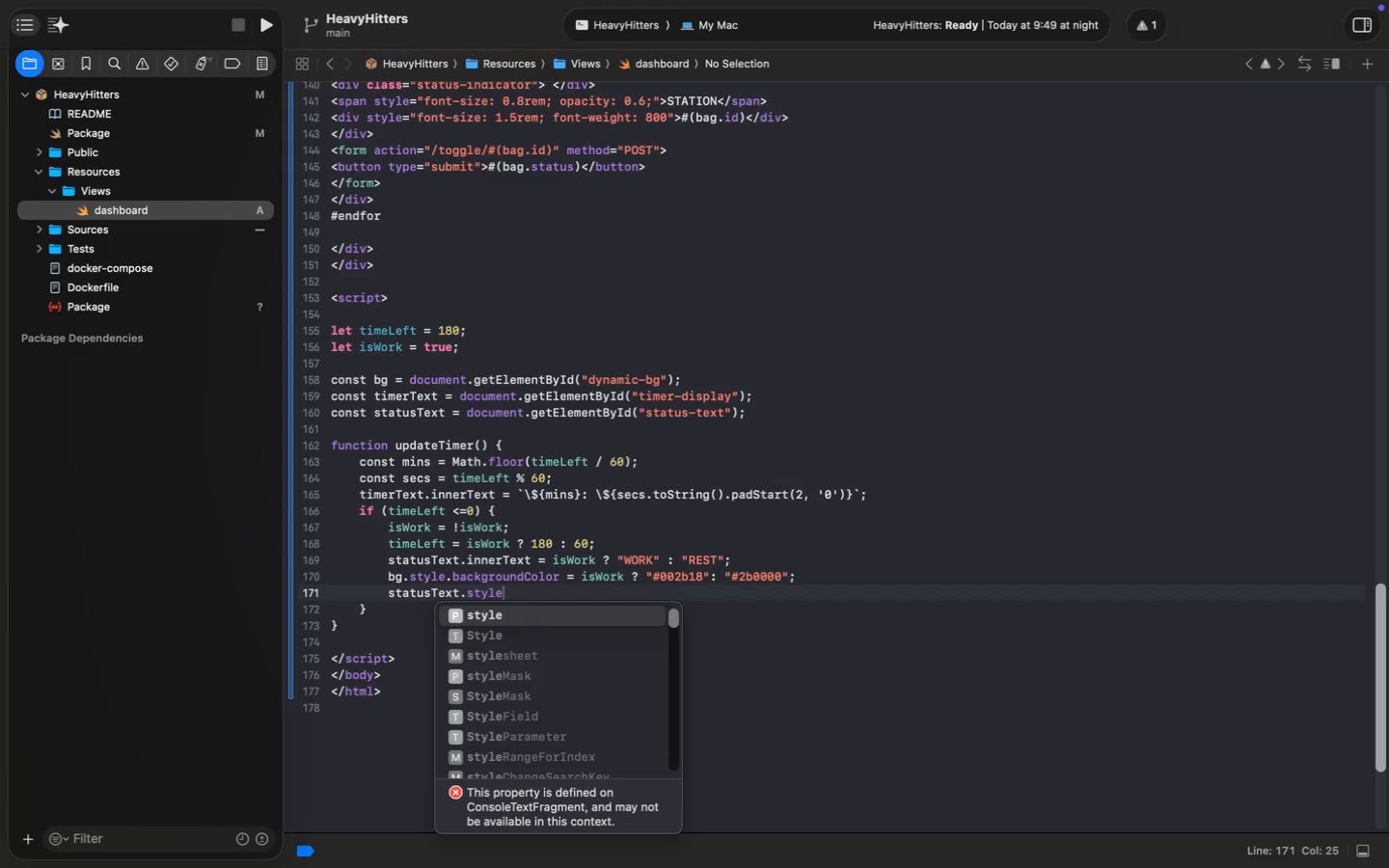 
type(.color = is)
 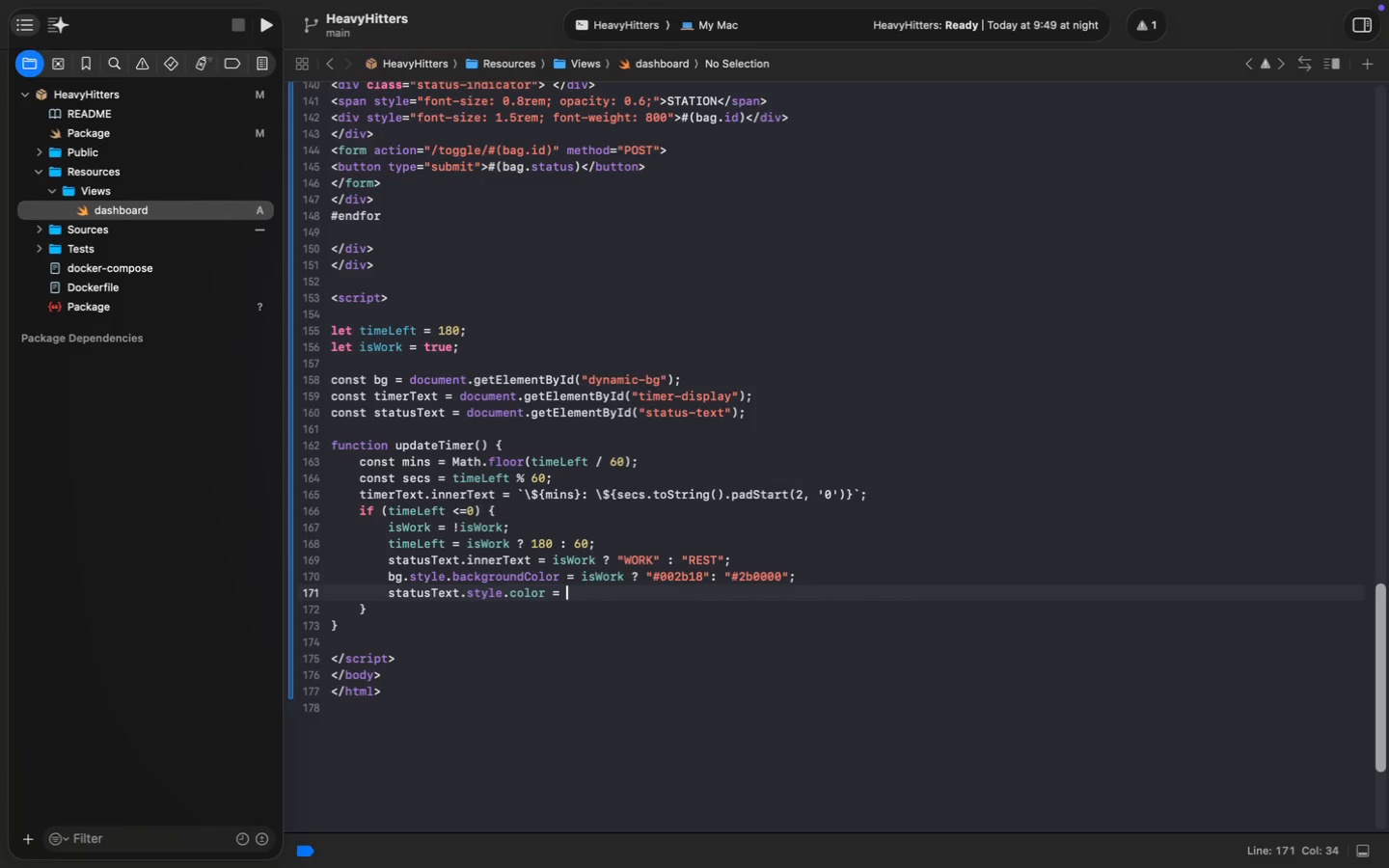 
key(Enter)
 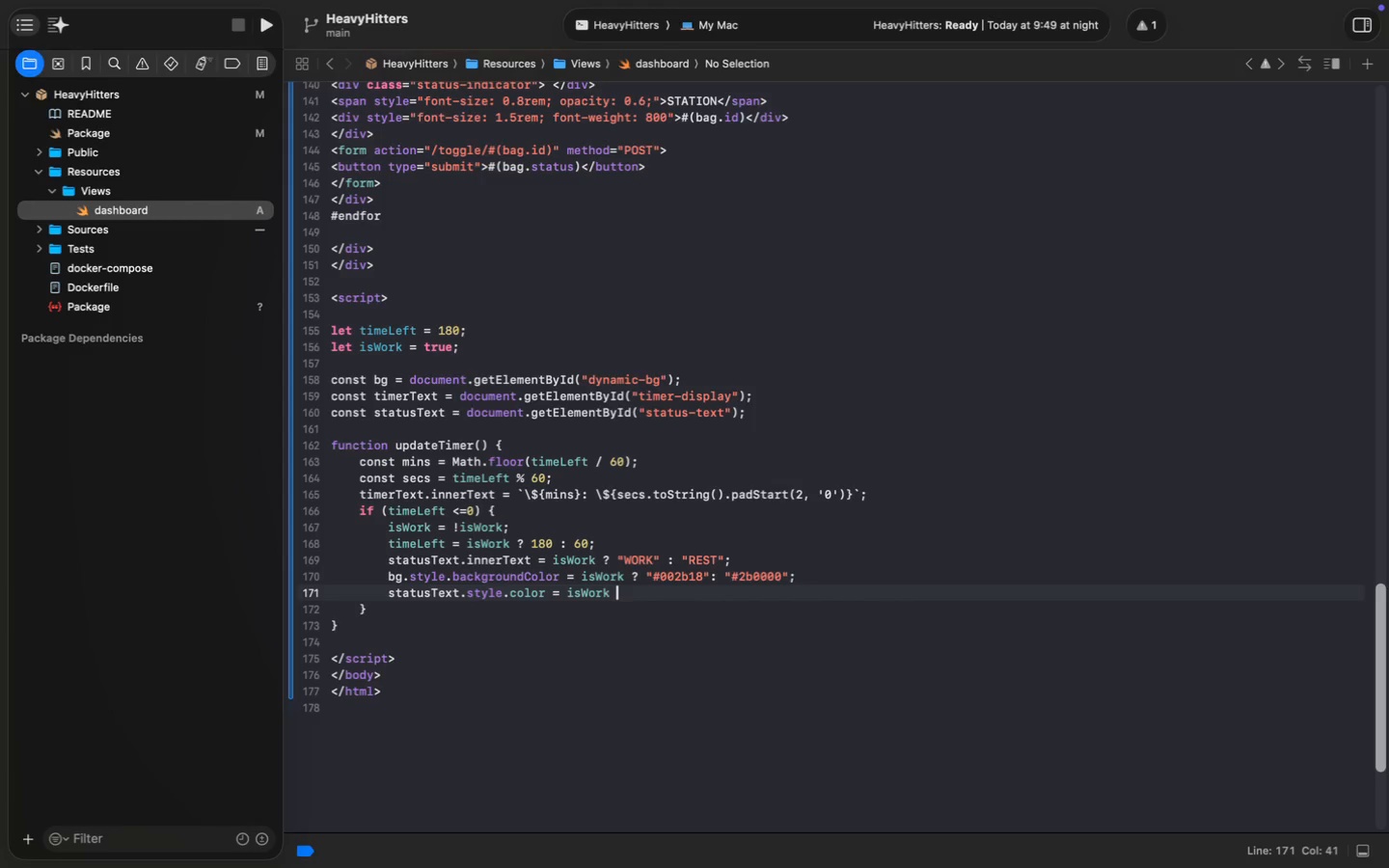 
type( ? "var(--work-neon))
 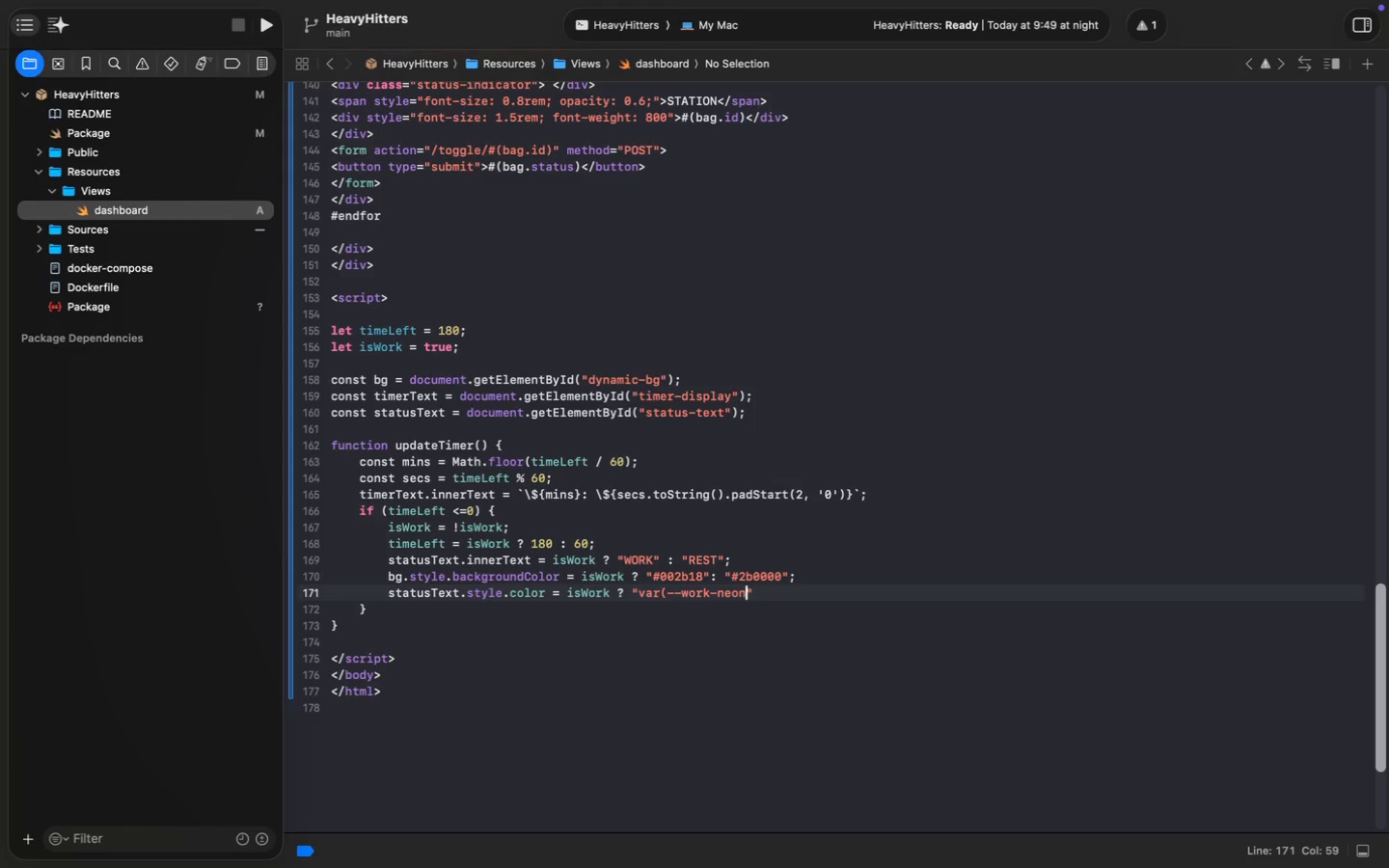 
key(ArrowRight)
 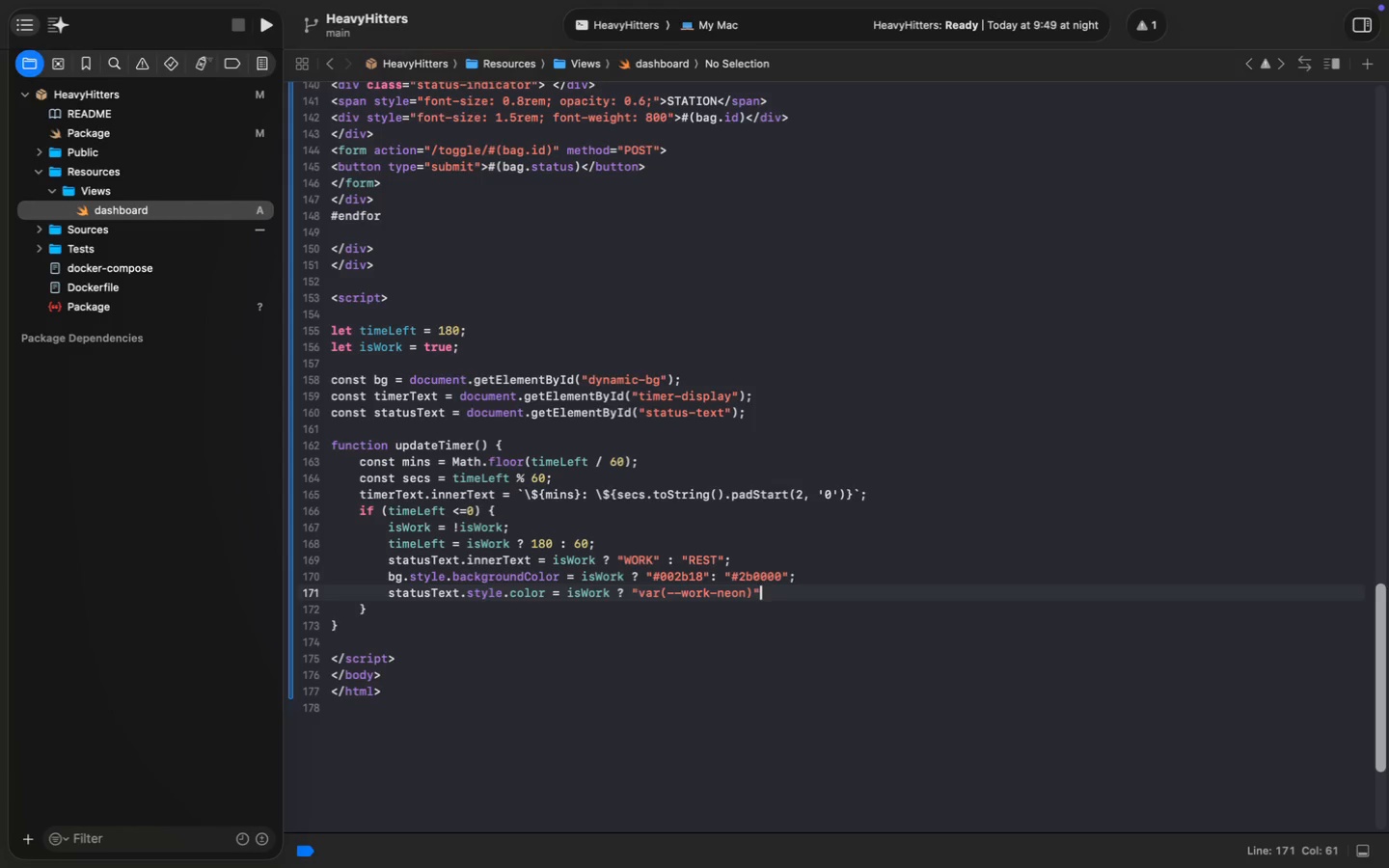 
key(Space)
 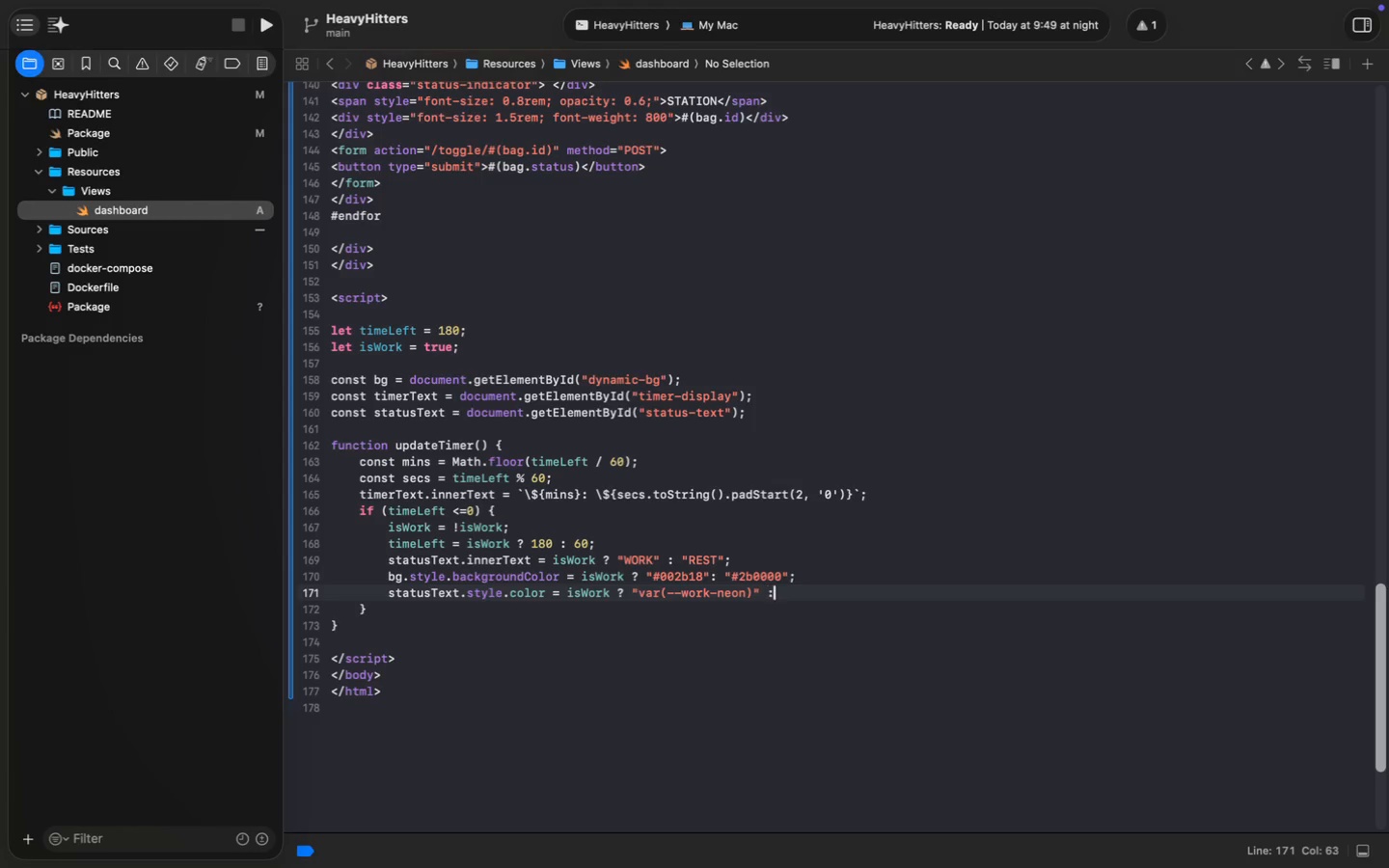 
key(Shift+ShiftLeft)
 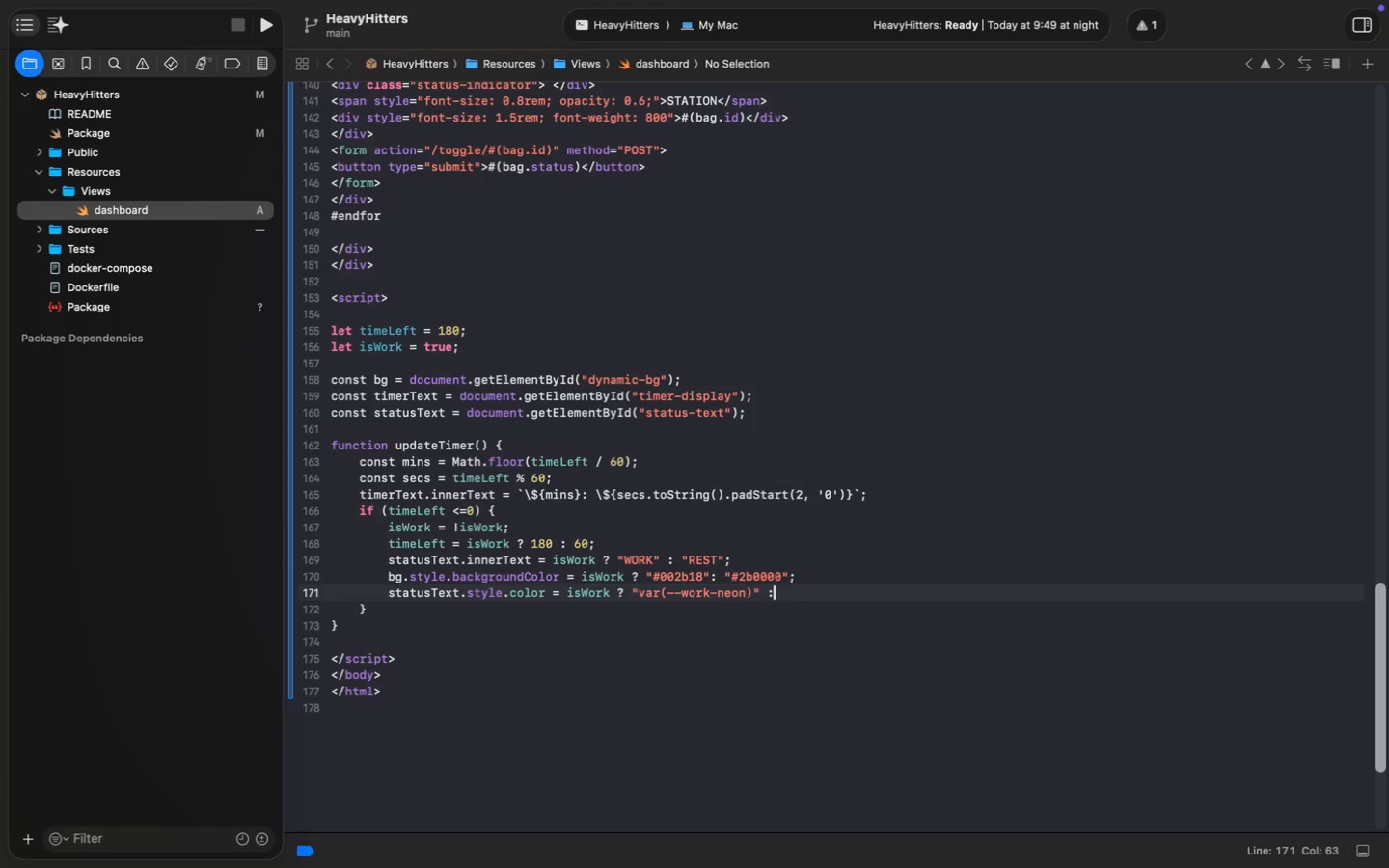 
key(Shift+Semicolon)
 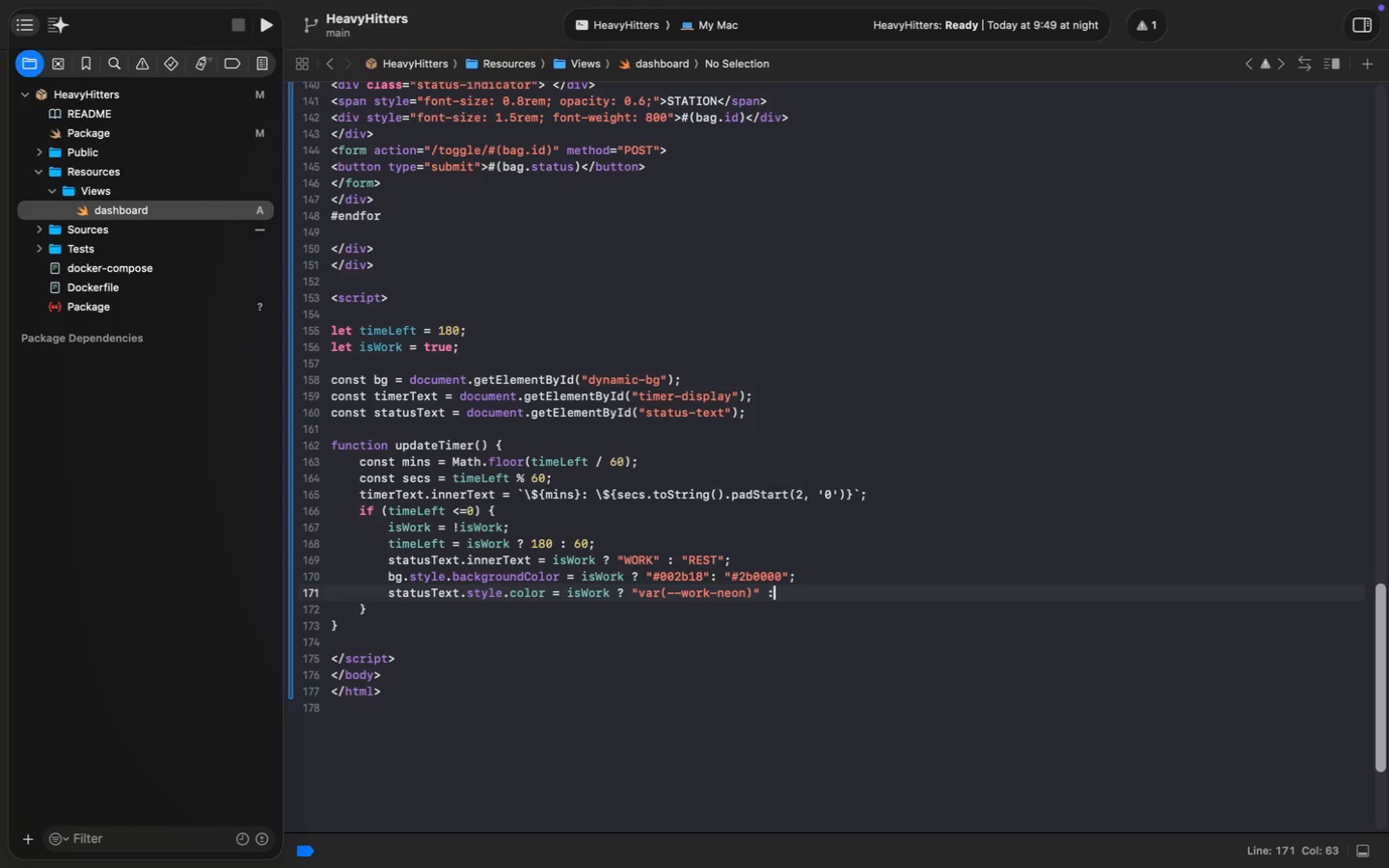 
key(Space)
 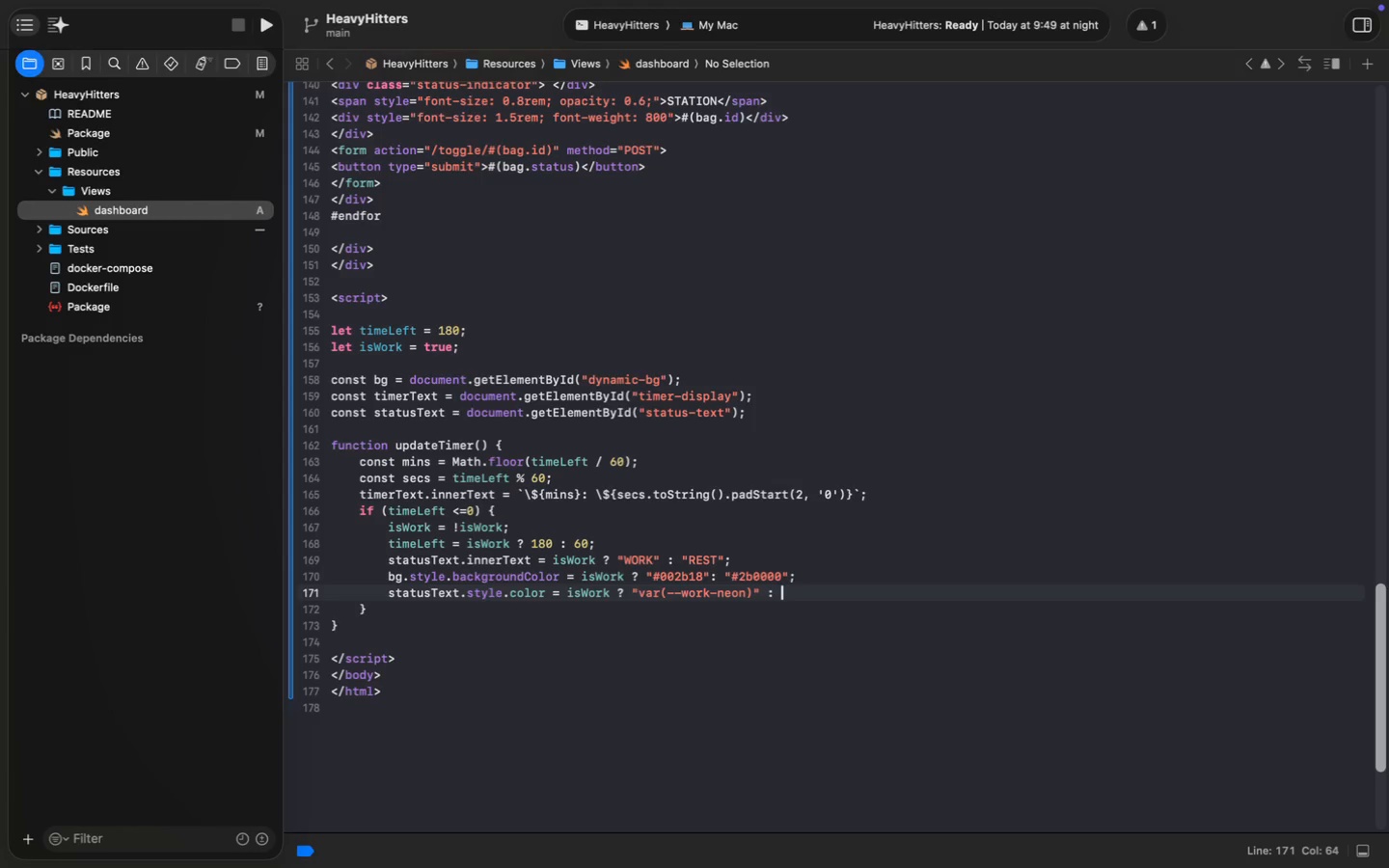 
key(Shift+Quote)
 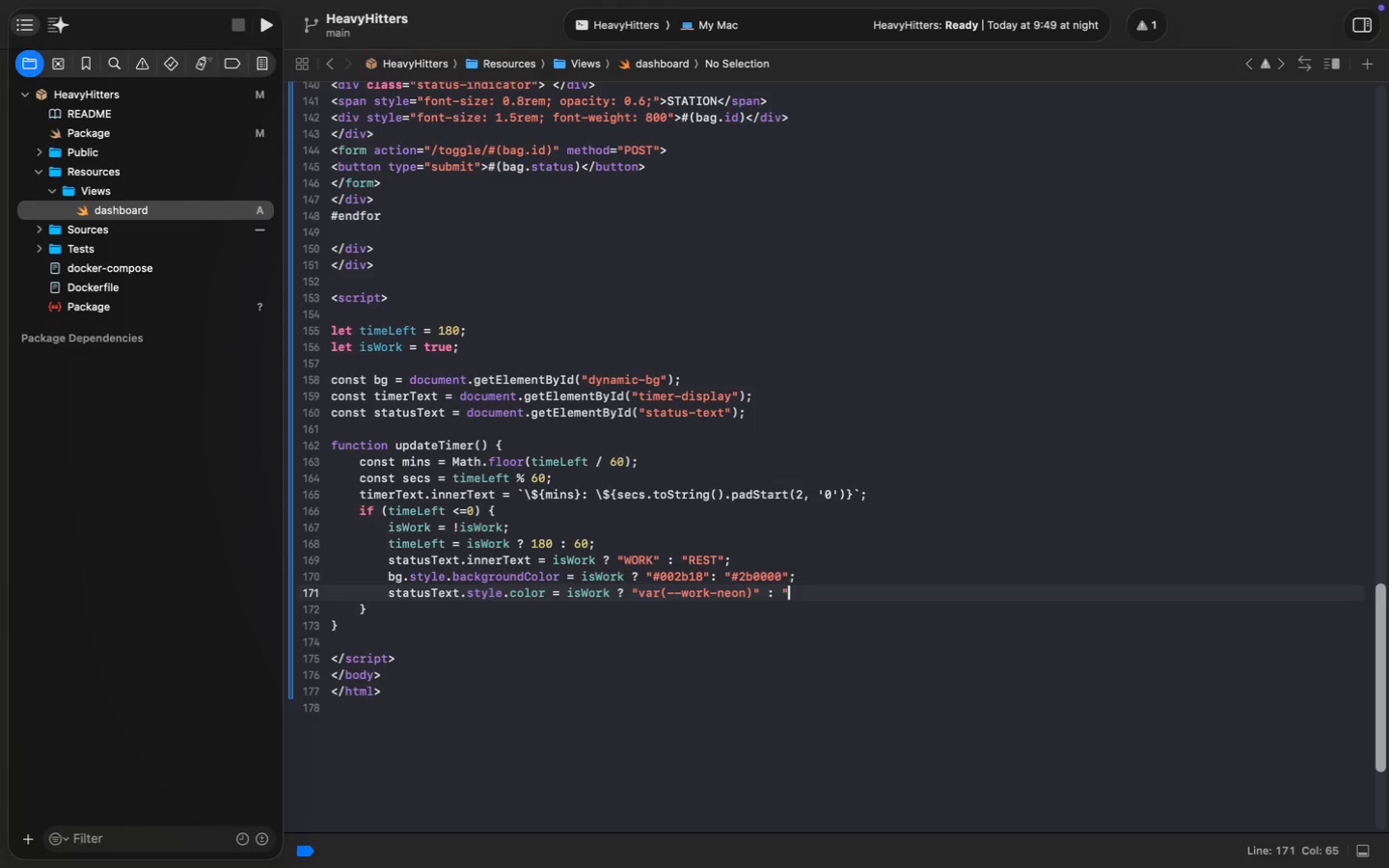 
key(Shift+Quote)
 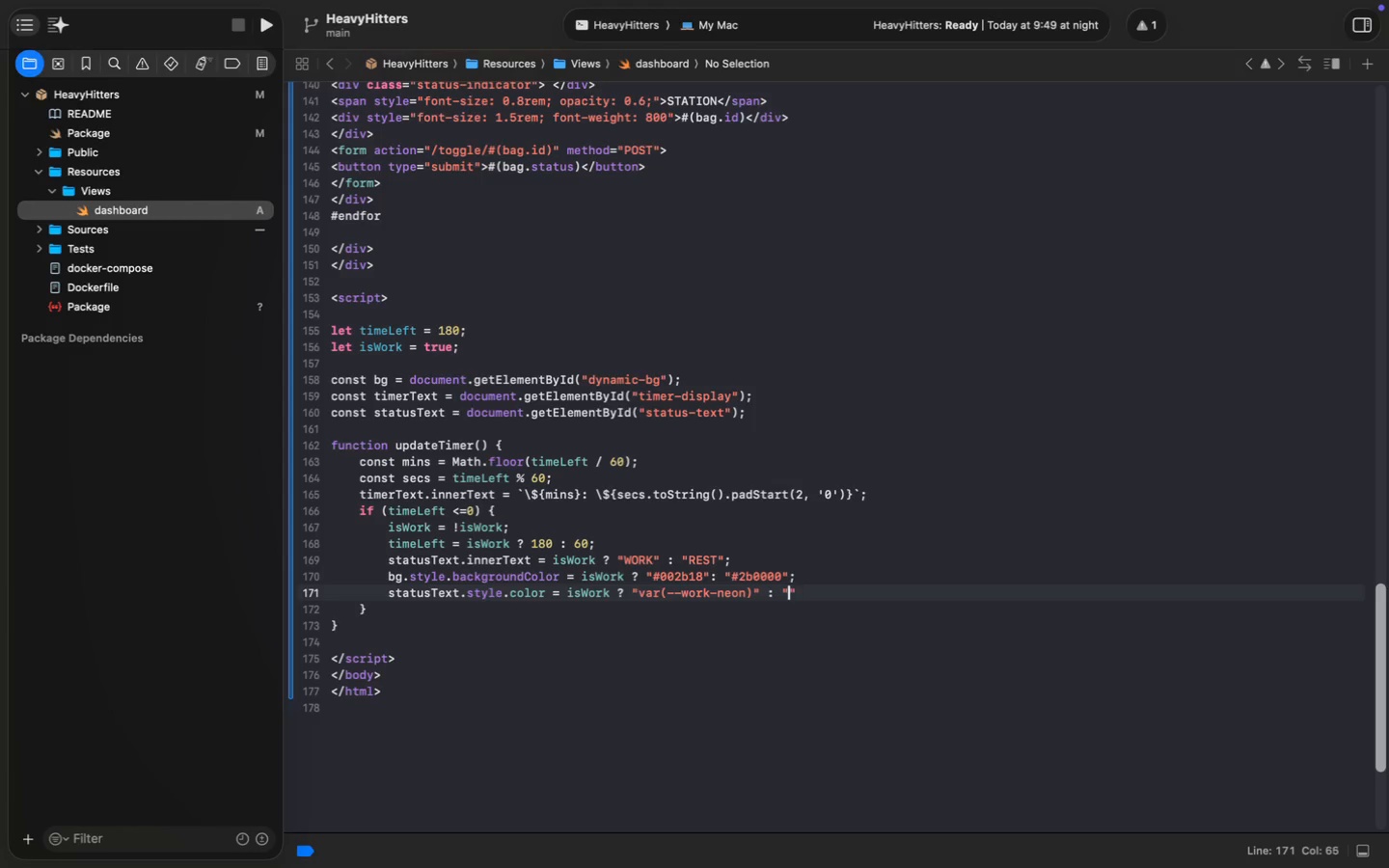 
key(ArrowLeft)
 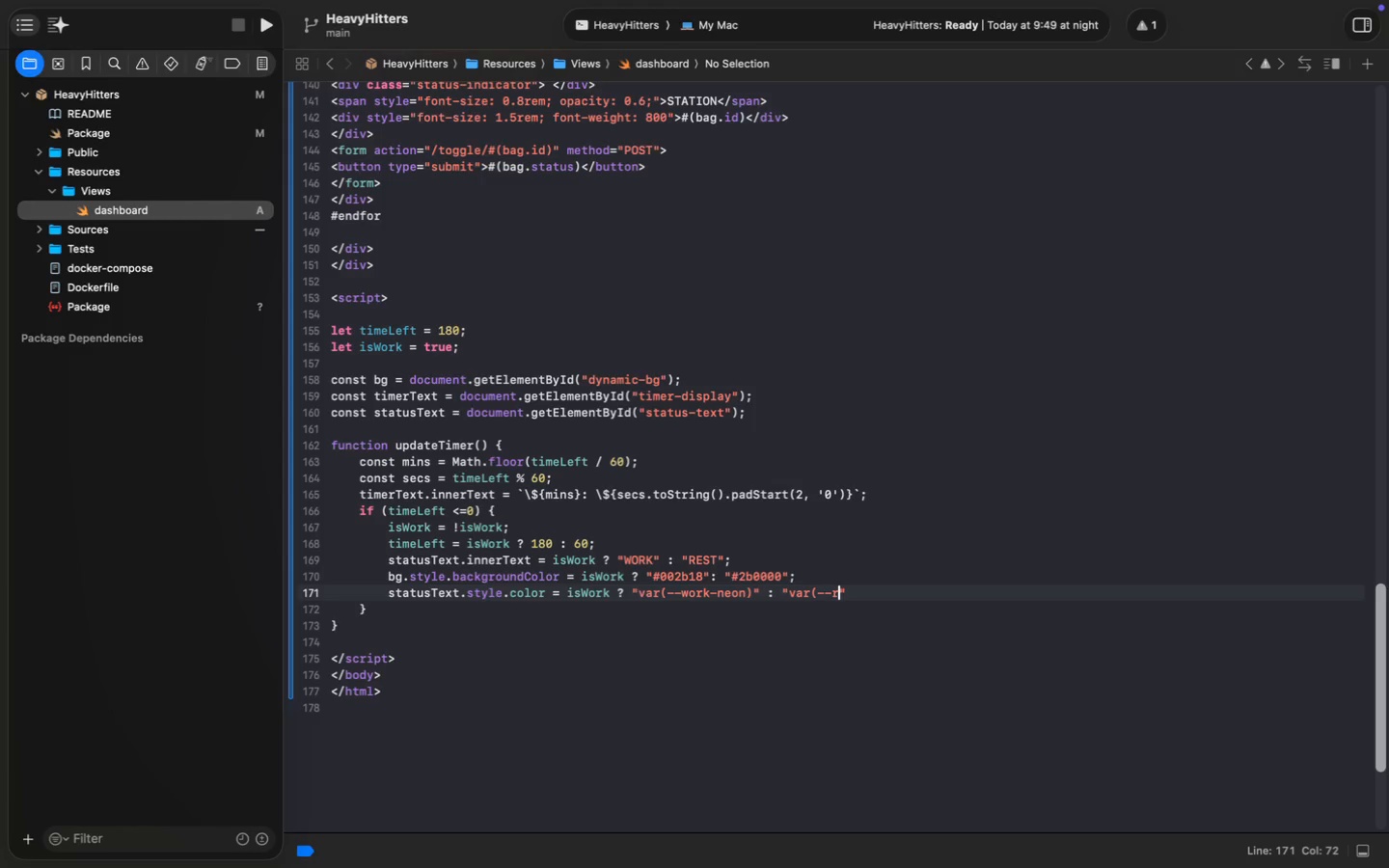 
type(var(--rest-))
 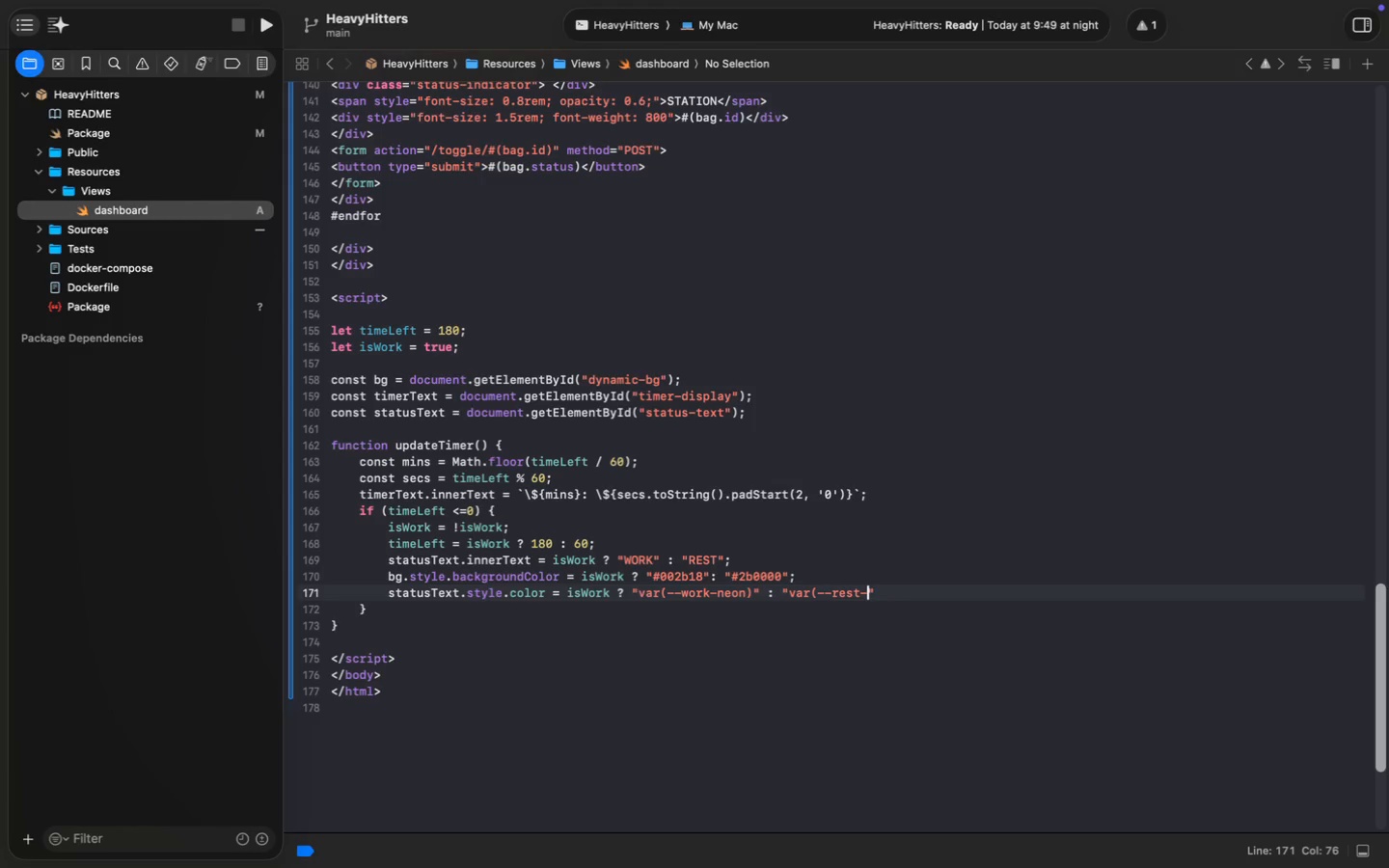 
key(ArrowLeft)
 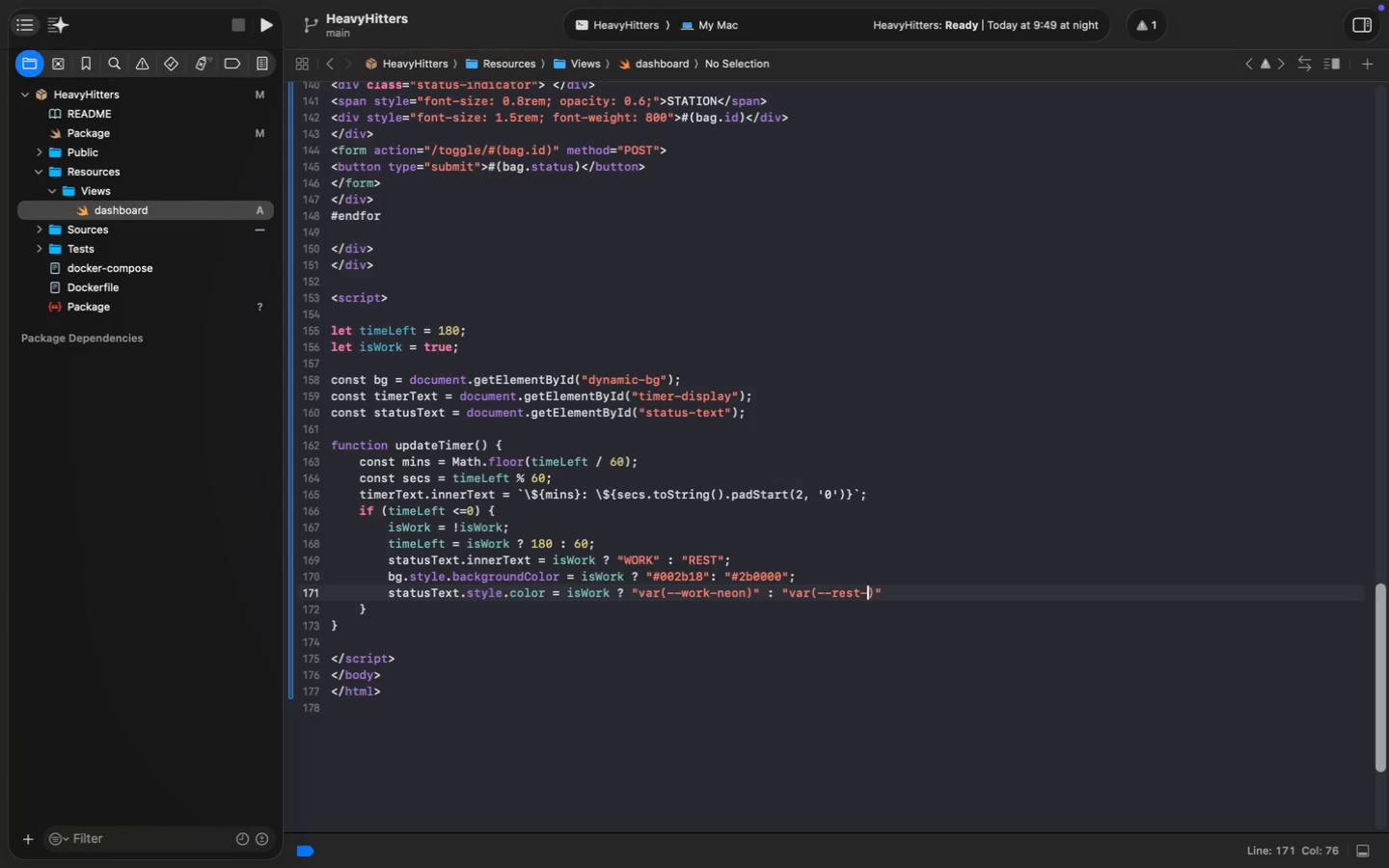 
type(neon)
 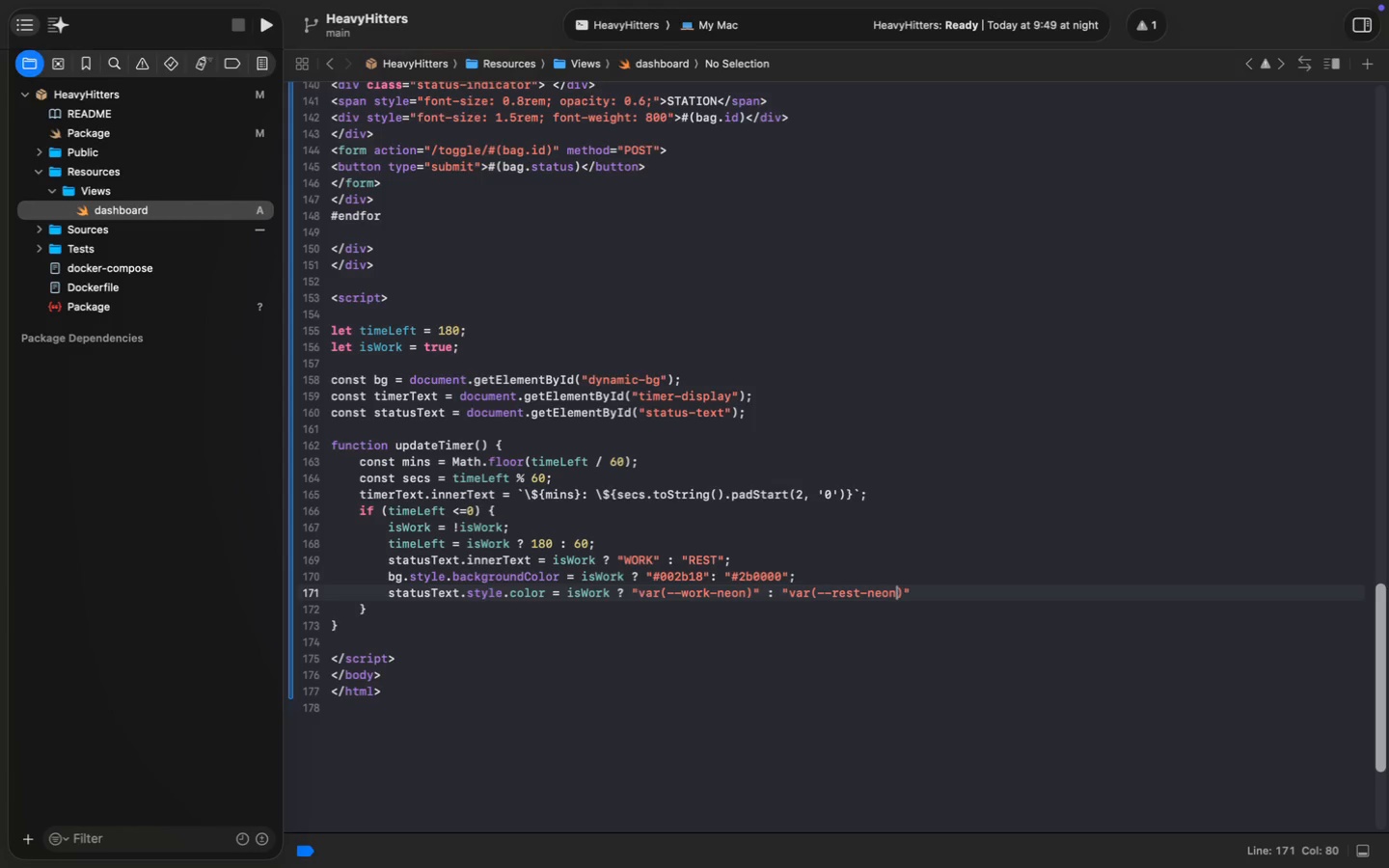 
key(Meta+ArrowRight)
 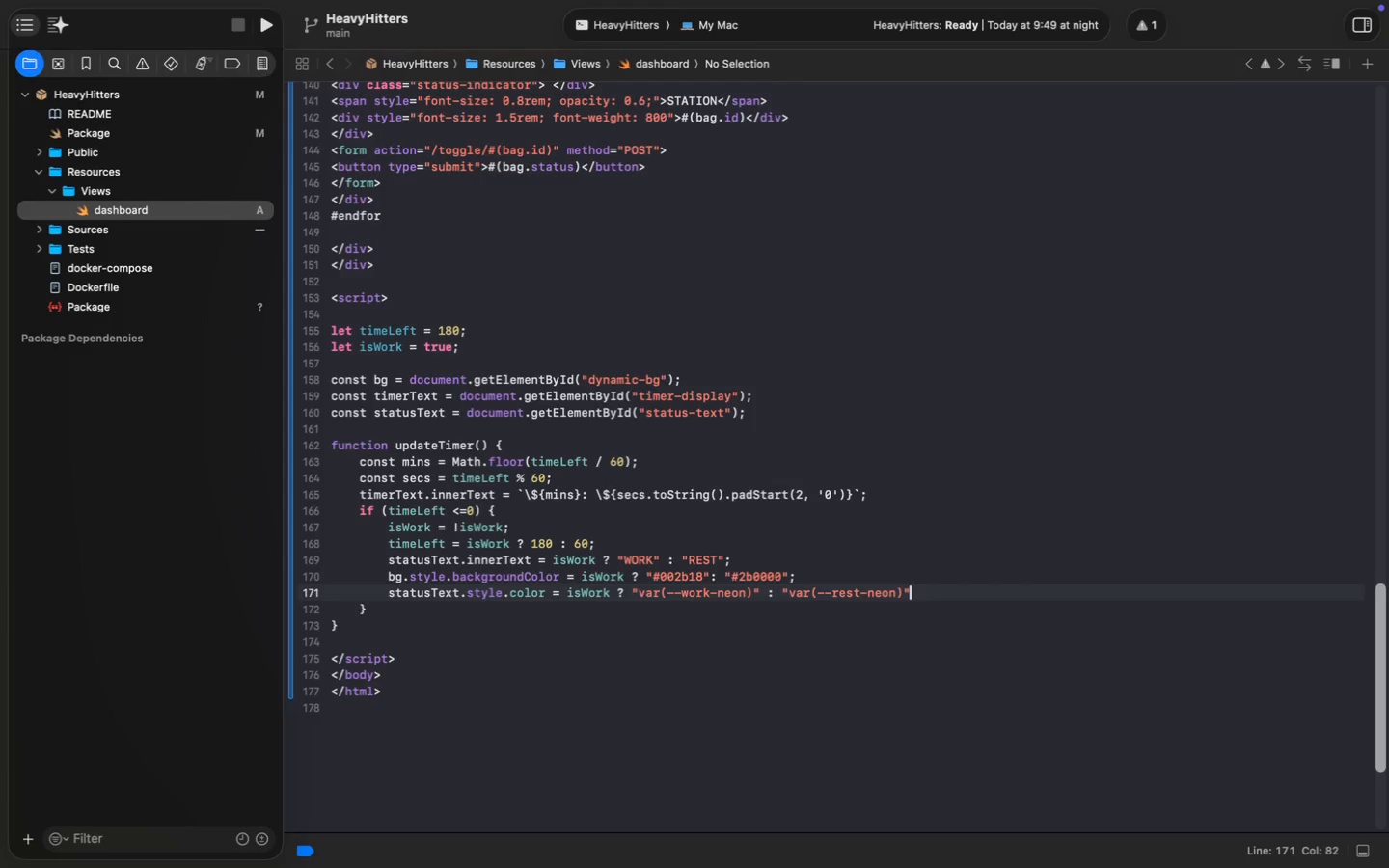 
key(Meta+ArrowRight)
 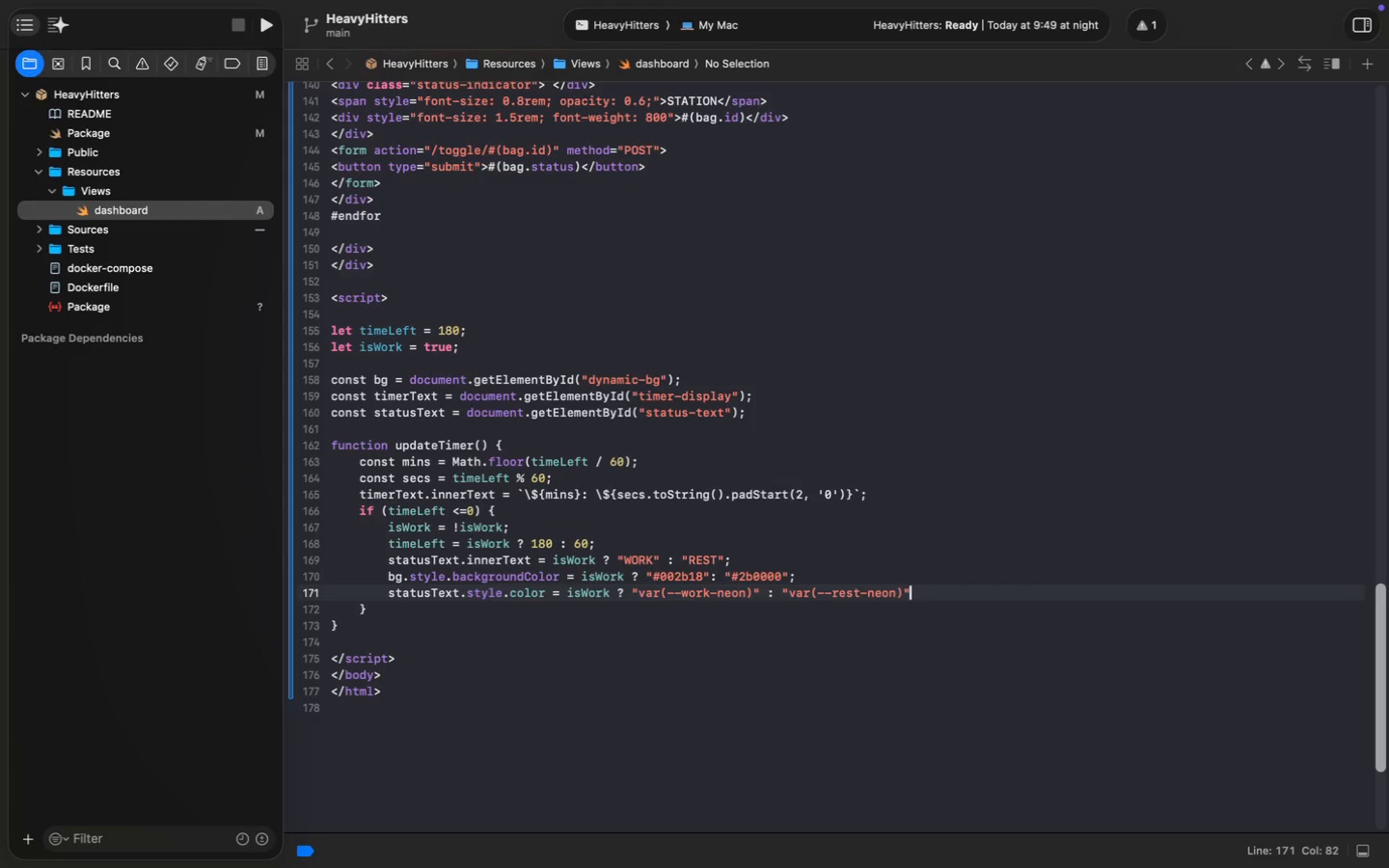 
key(Semicolon)
 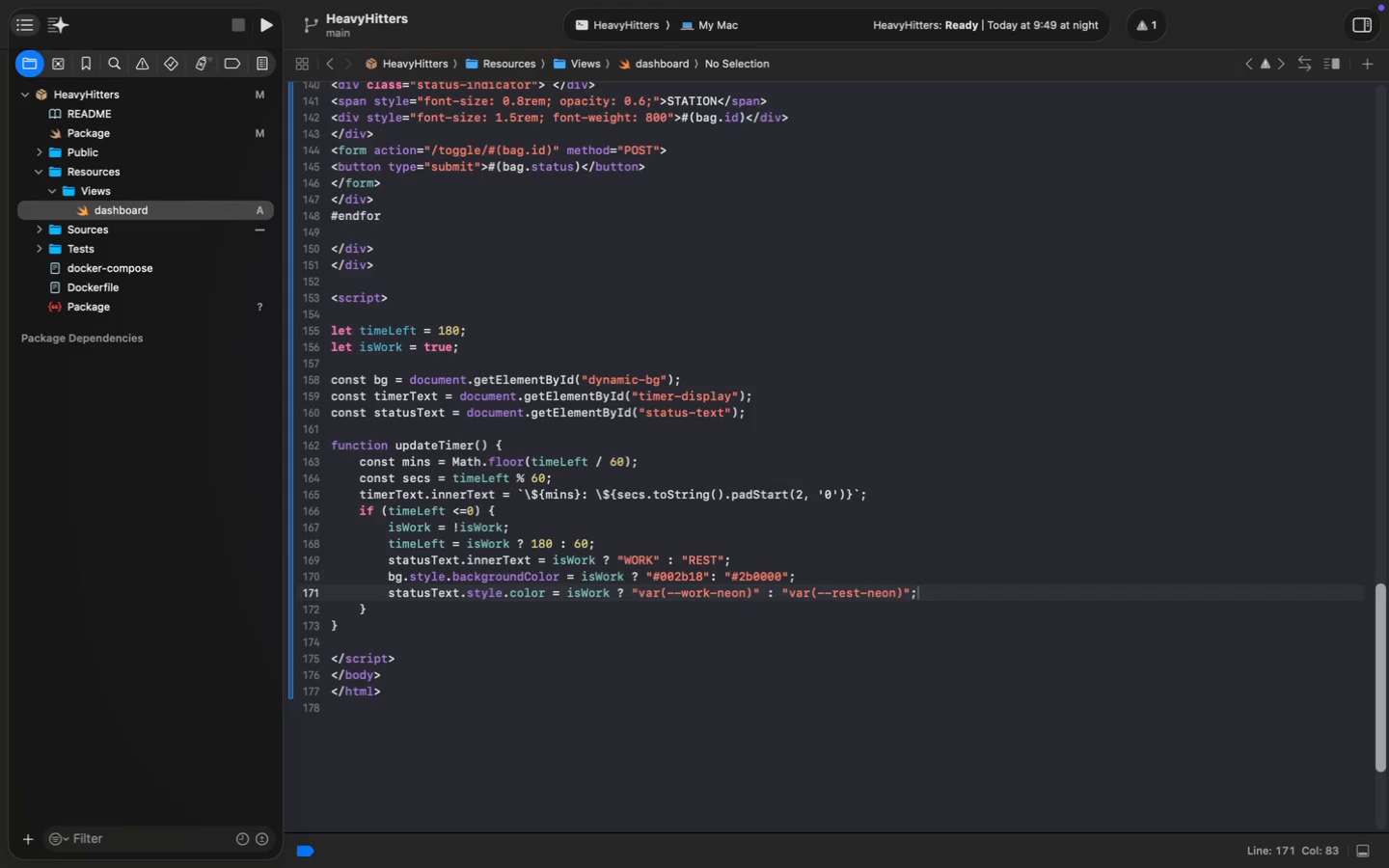 
key(ArrowDown)
 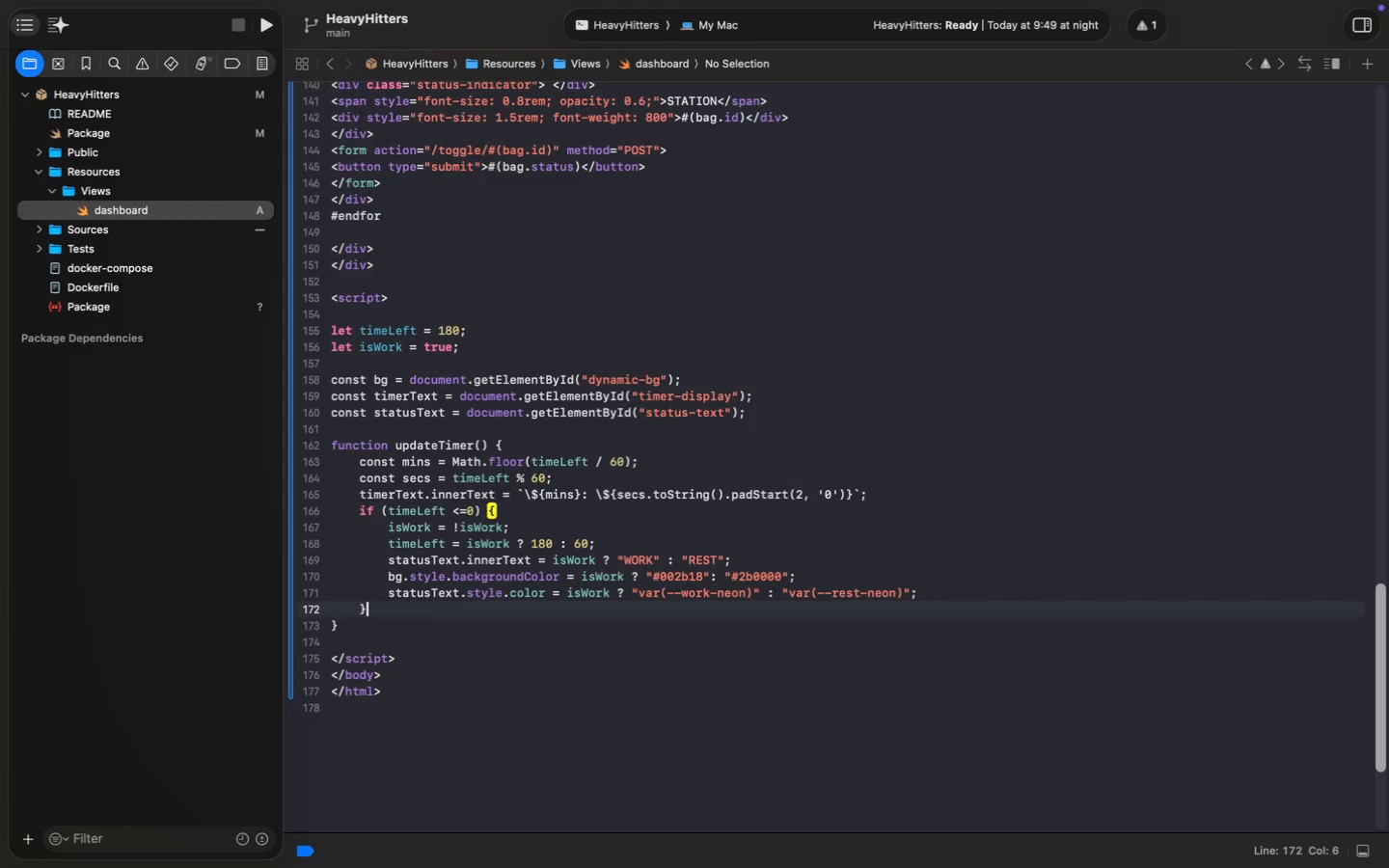 
key(Enter)
 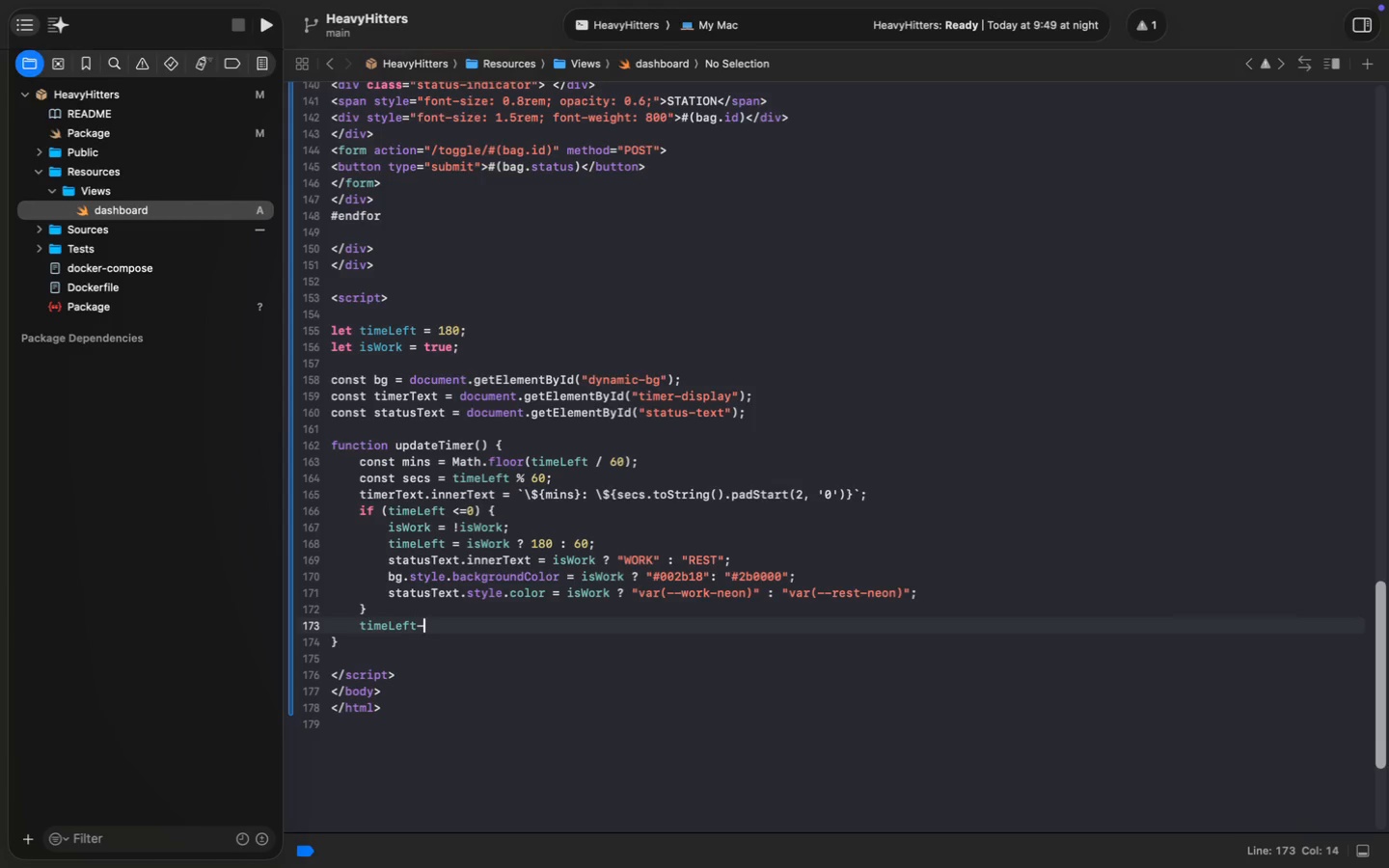 
type(timeL)
key(Tab)
type( )
key(Backspace)
type(--;)
 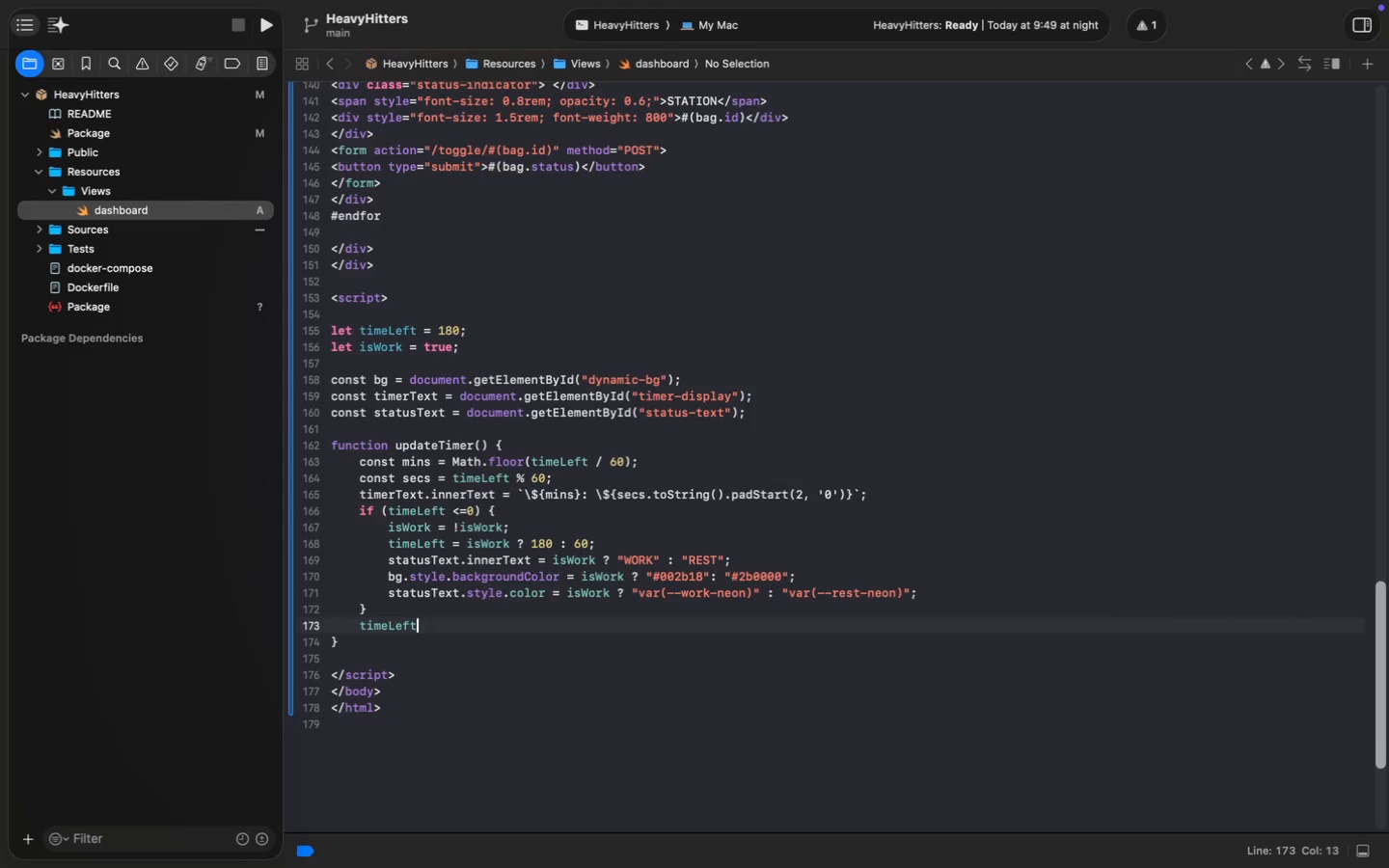 
key(ArrowDown)
 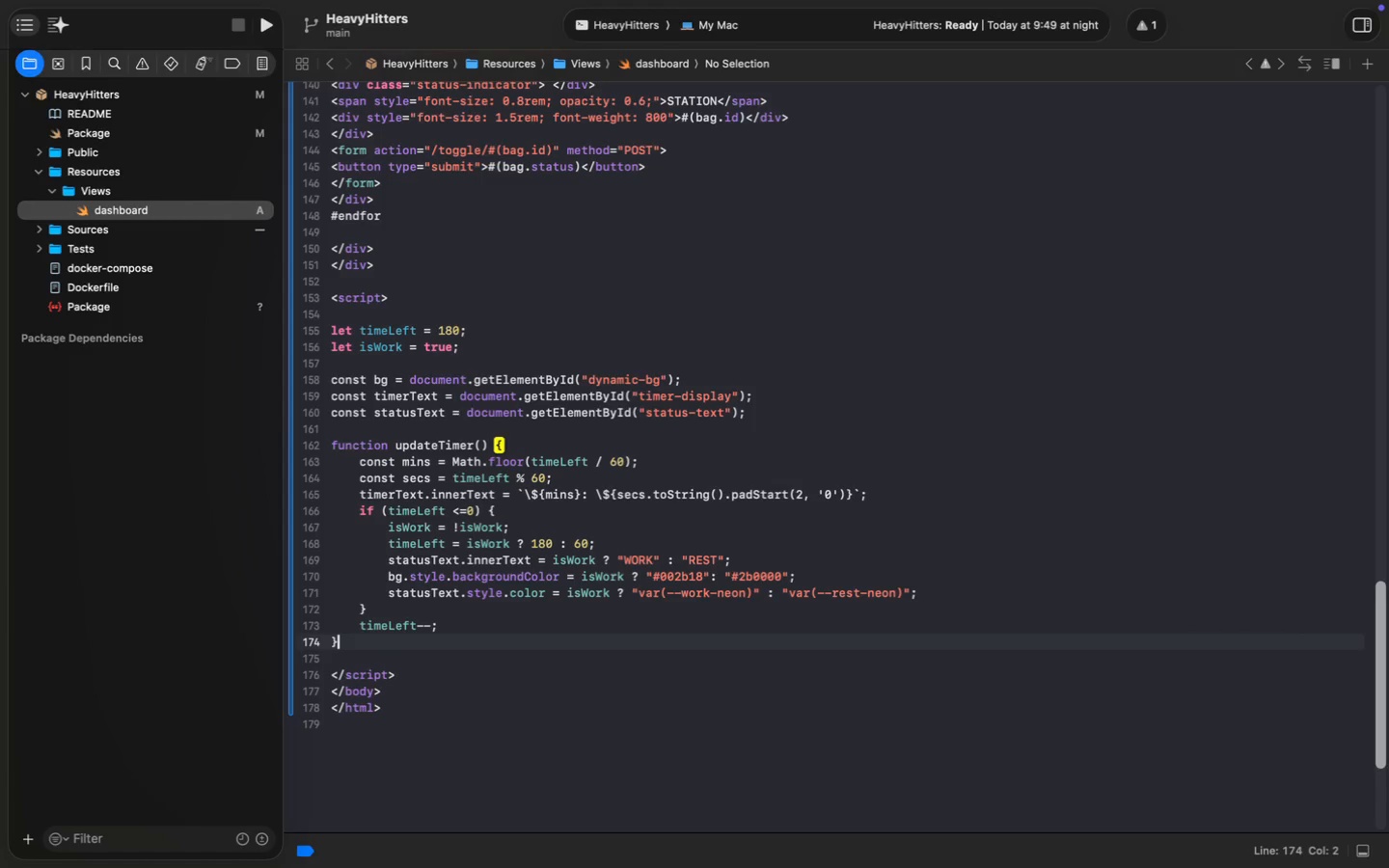 
key(Enter)
 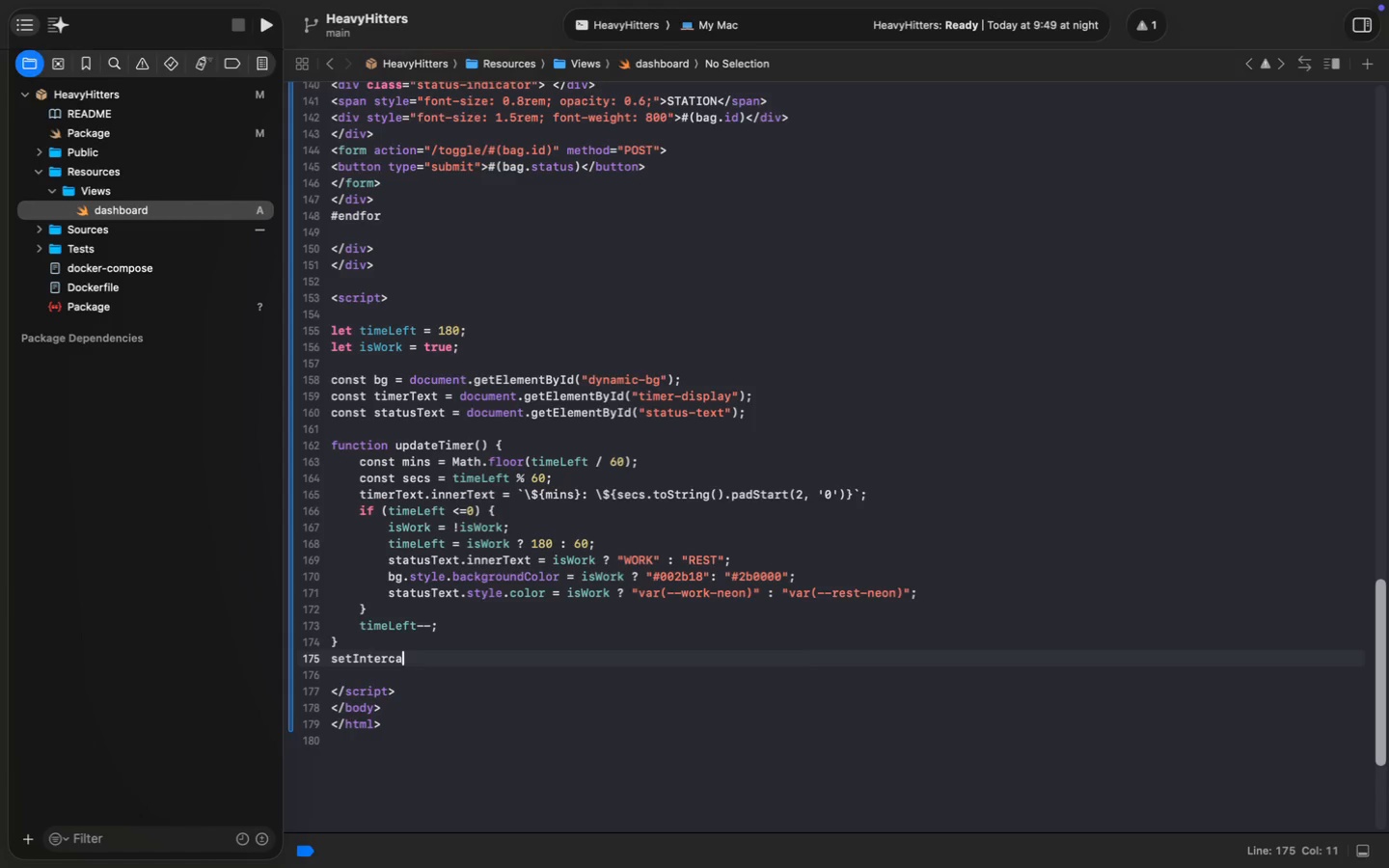 
type(setIntercal)
key(Backspace)
key(Backspace)
key(Backspace)
type(val)
key(Escape)
type((updateTimer, 1000)
 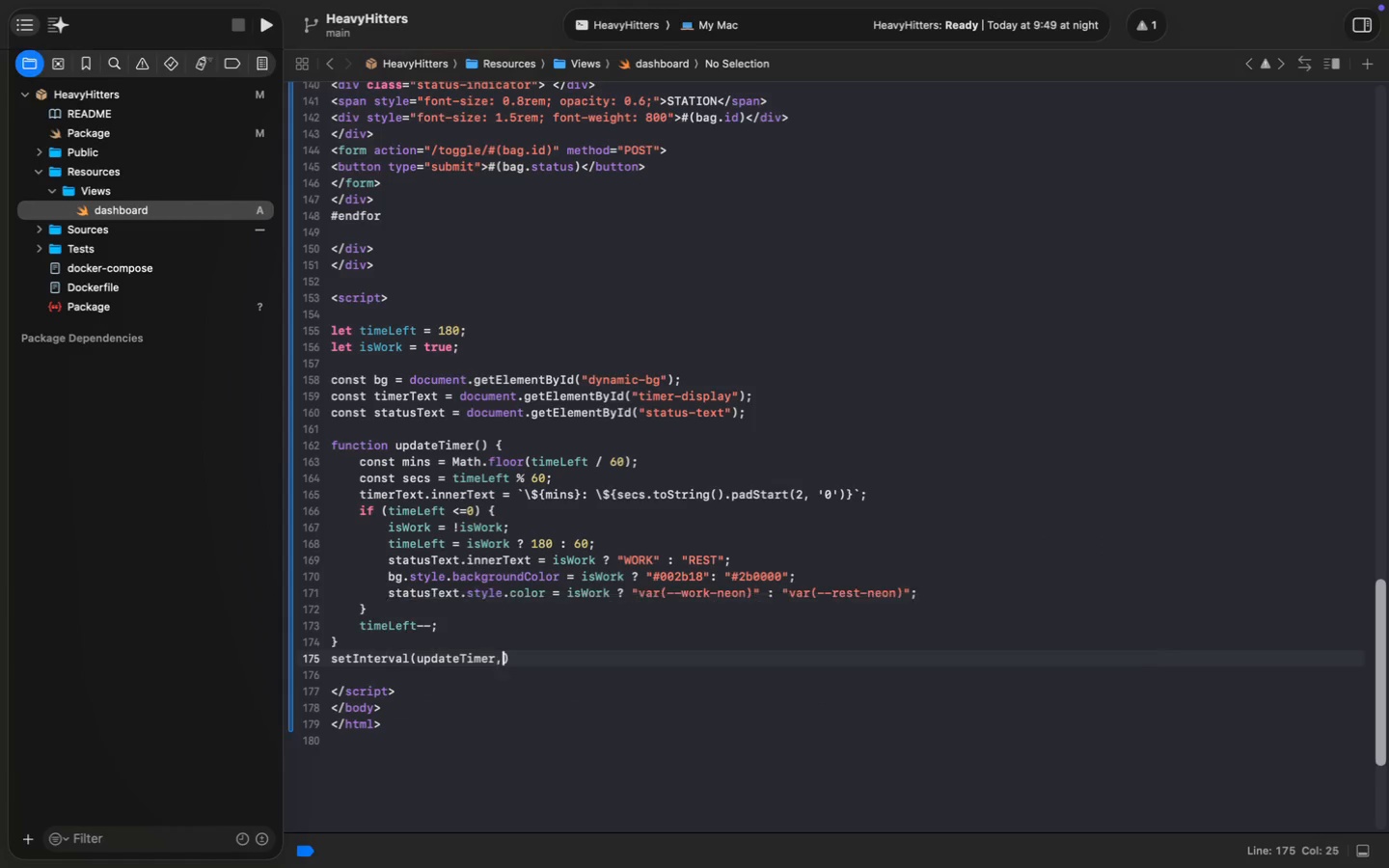 
wait(6.85)
 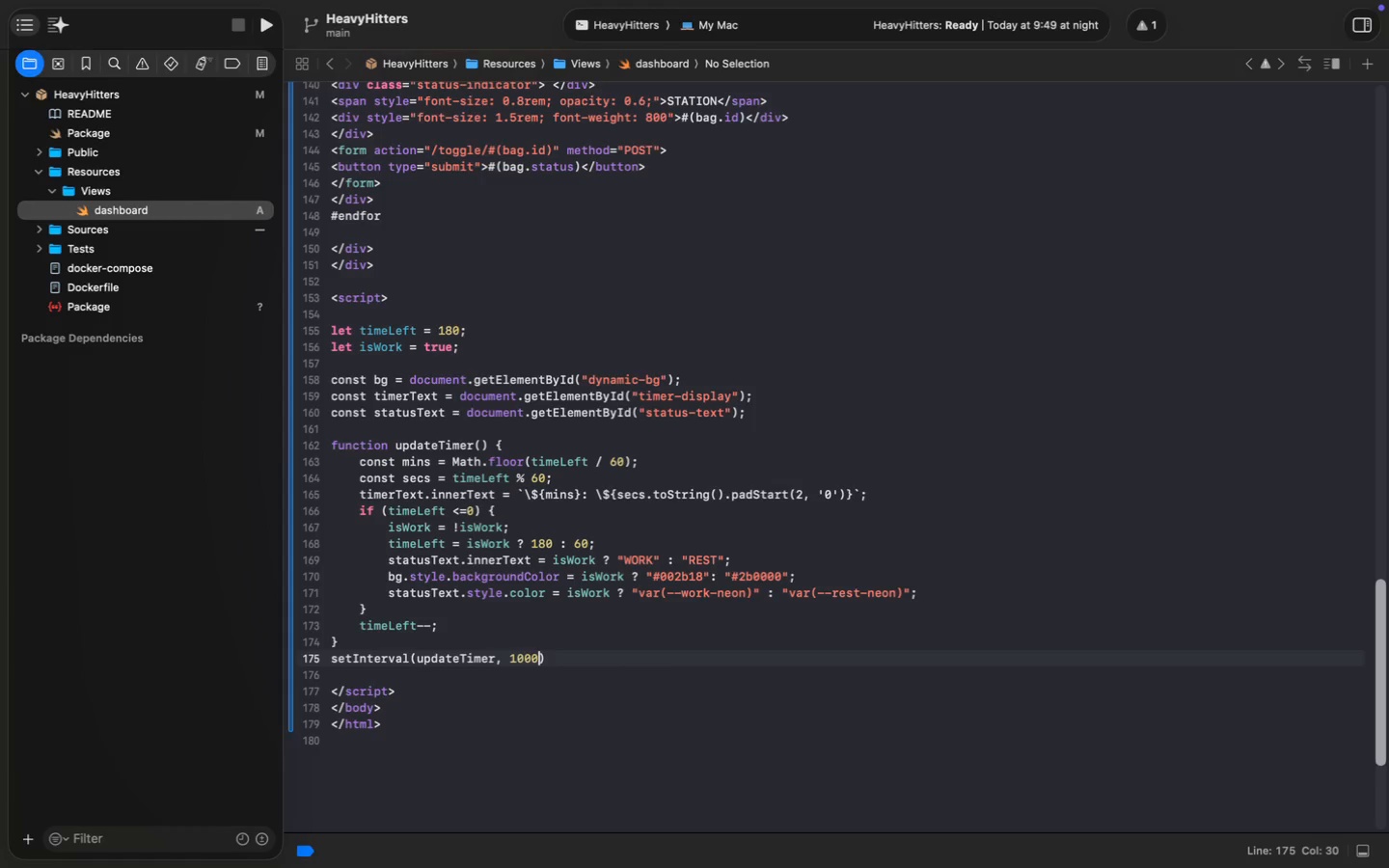 
key(Meta+S)
 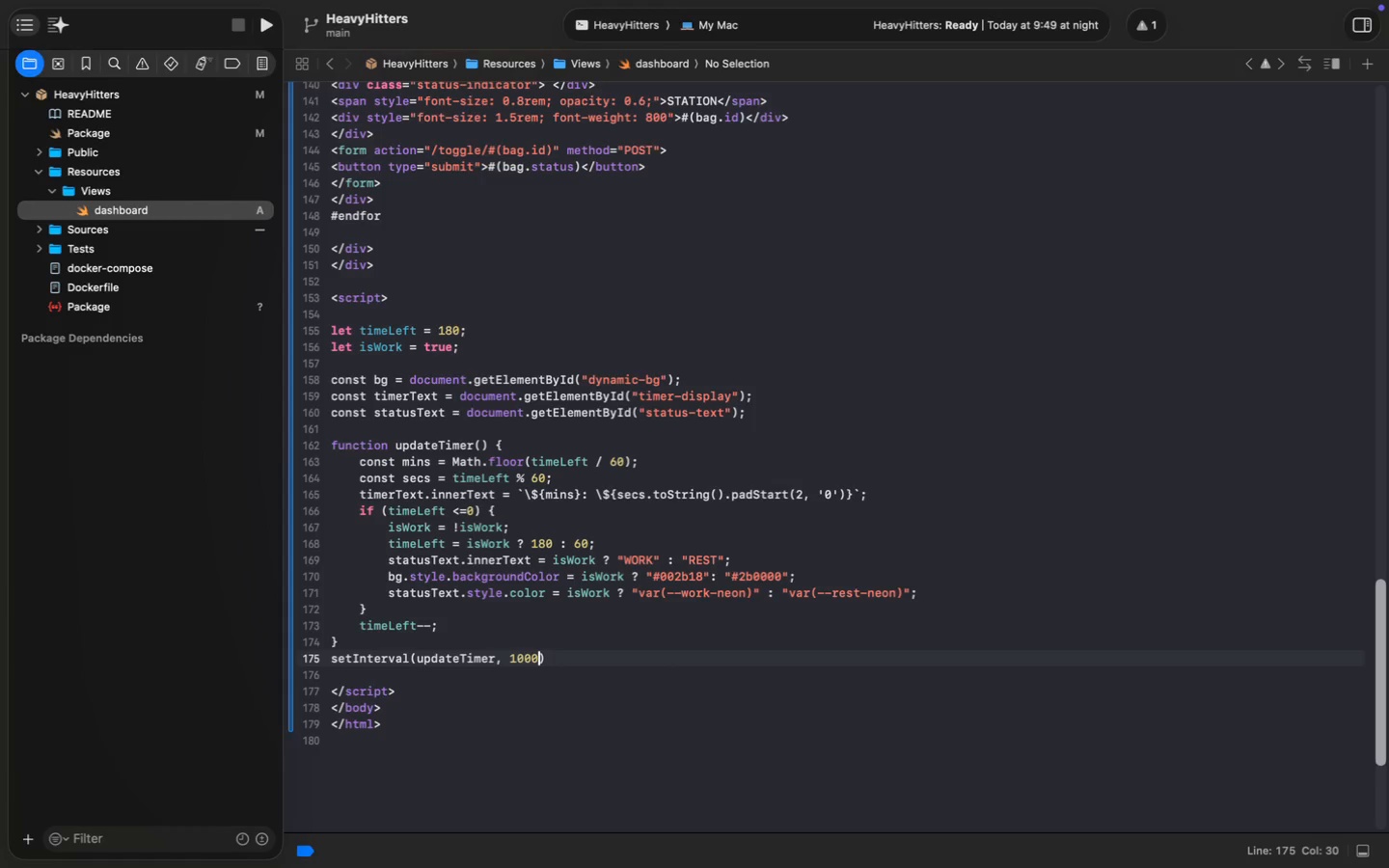 
key(Meta+S)
 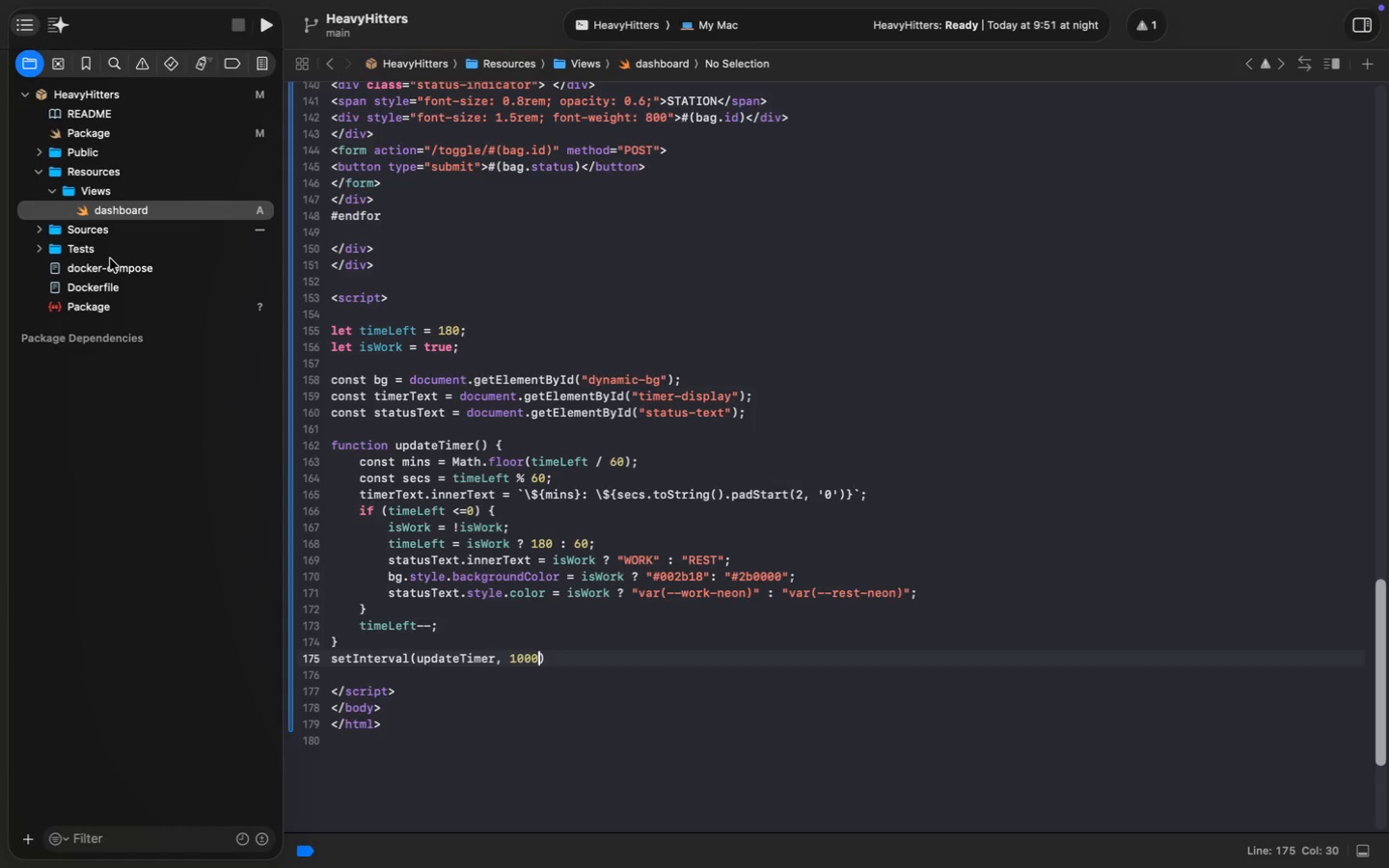 
wait(6.25)
 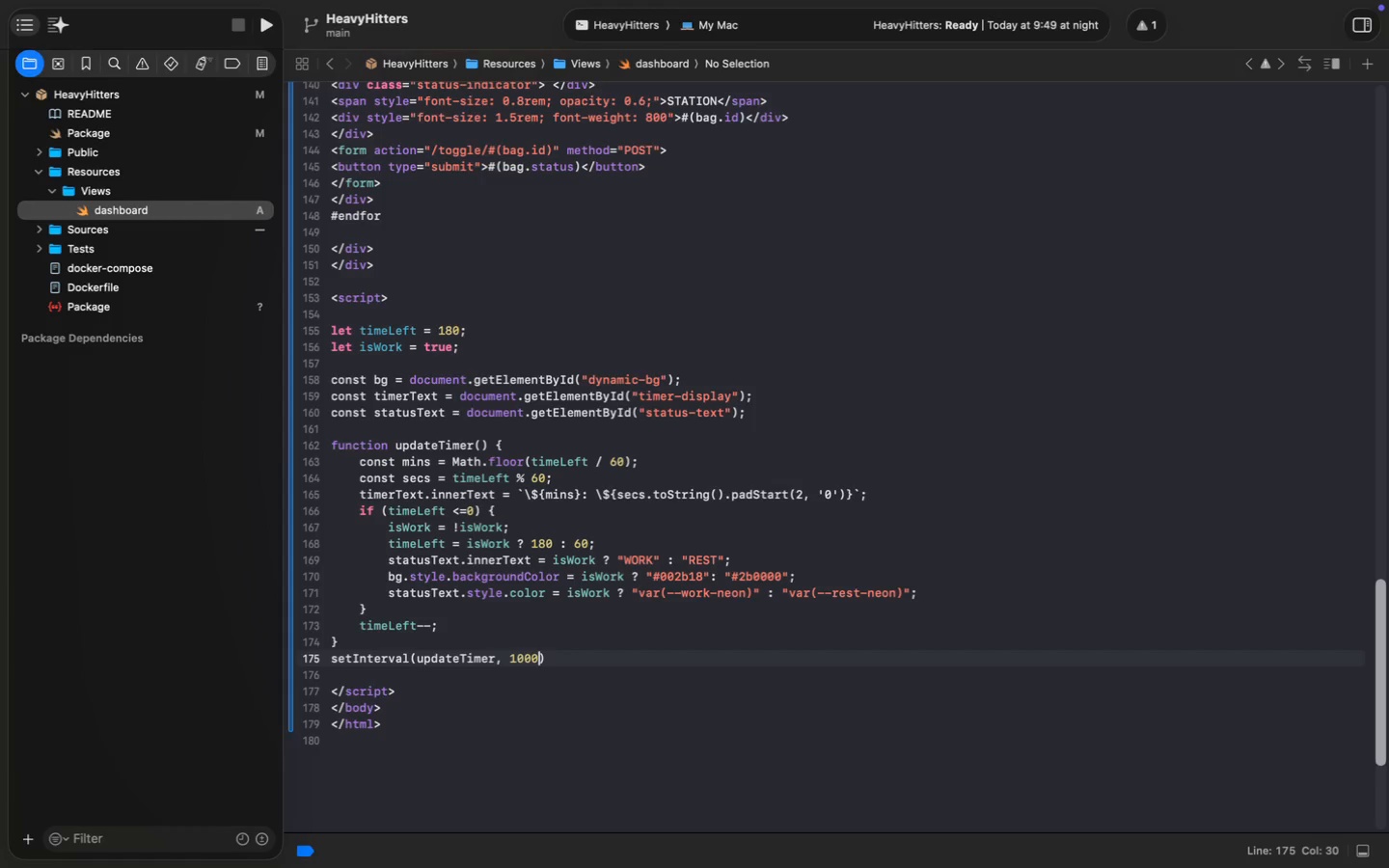 
left_click([39, 173])
 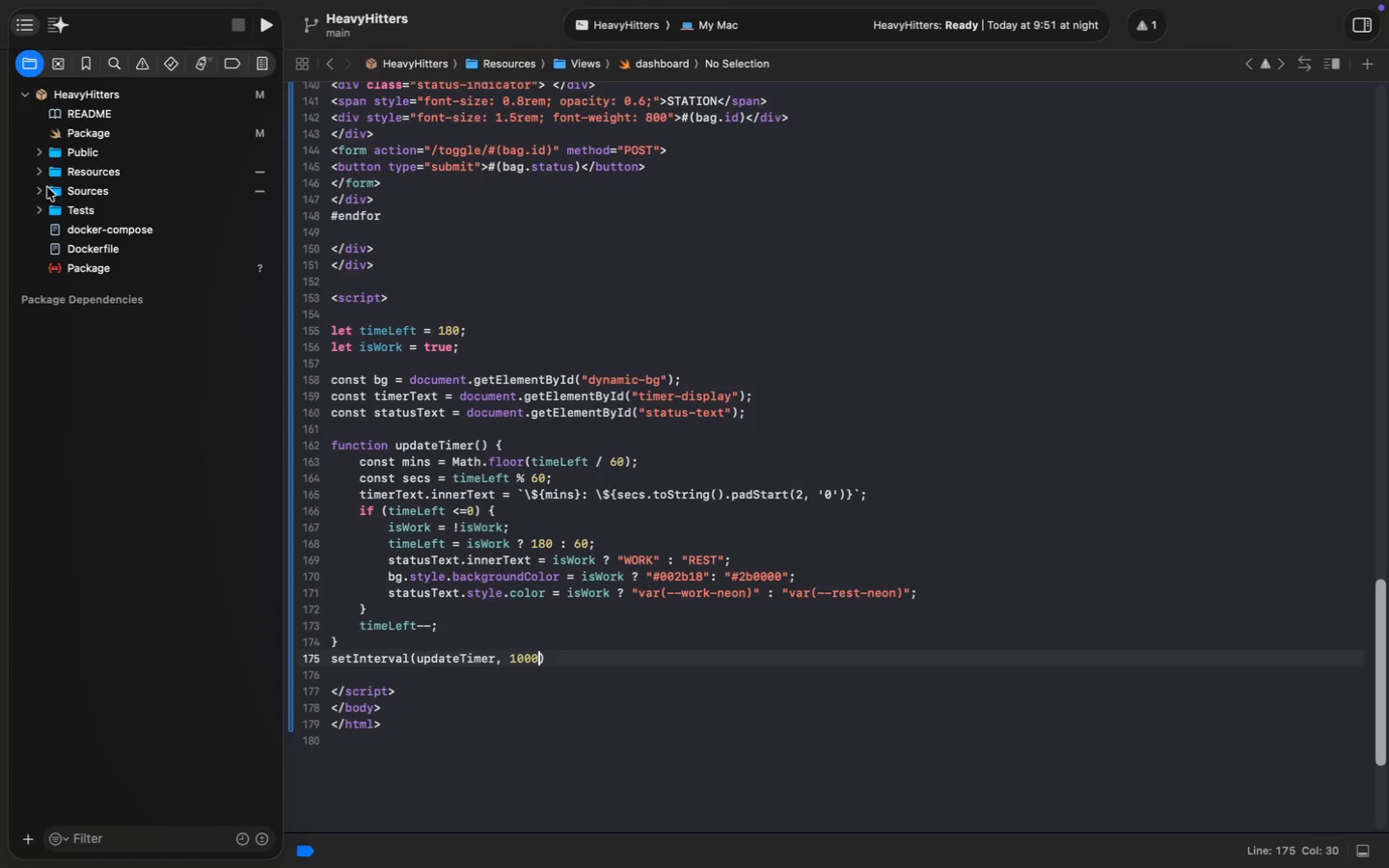 
left_click([45, 193])
 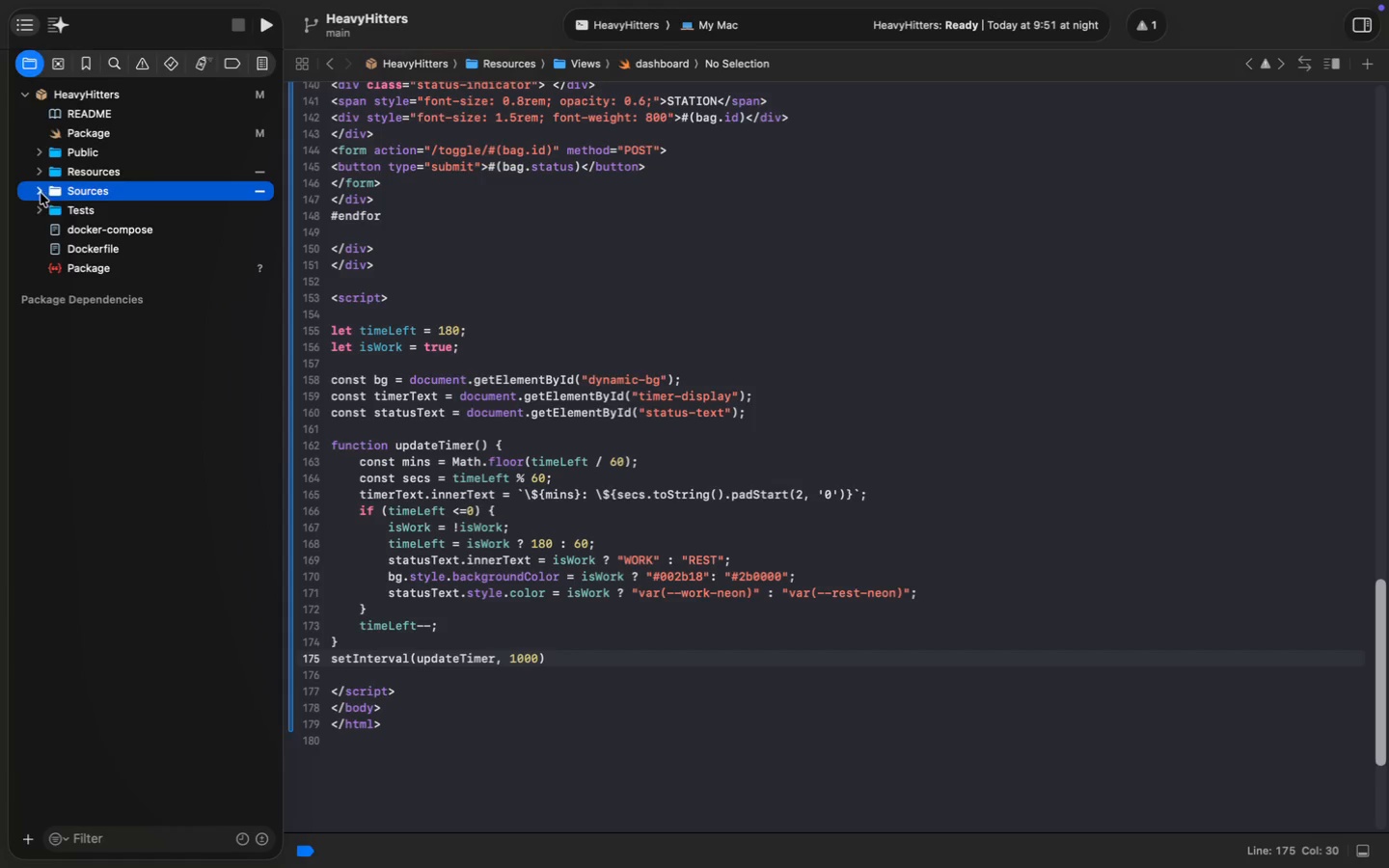 
left_click([39, 192])
 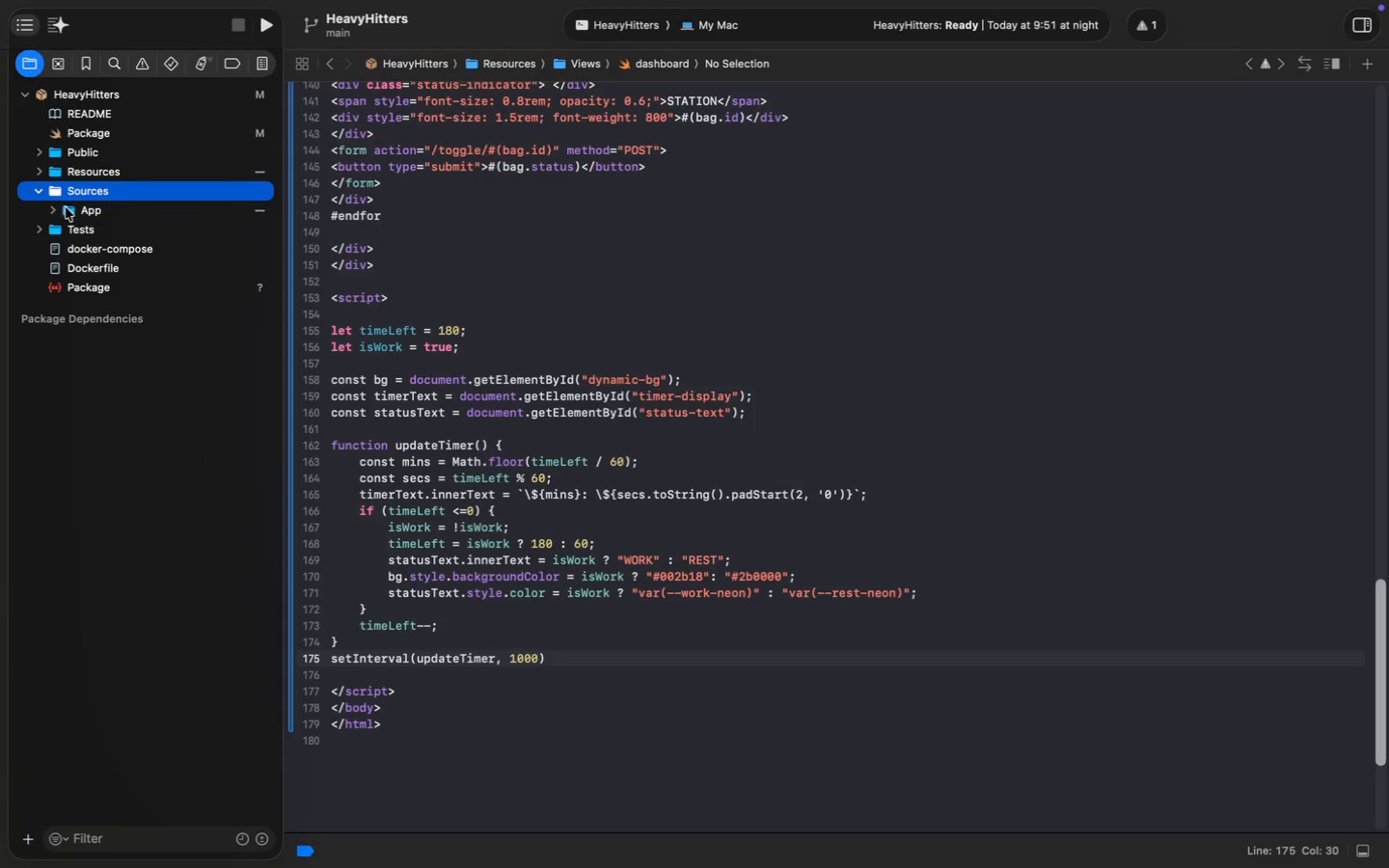 
left_click([58, 207])
 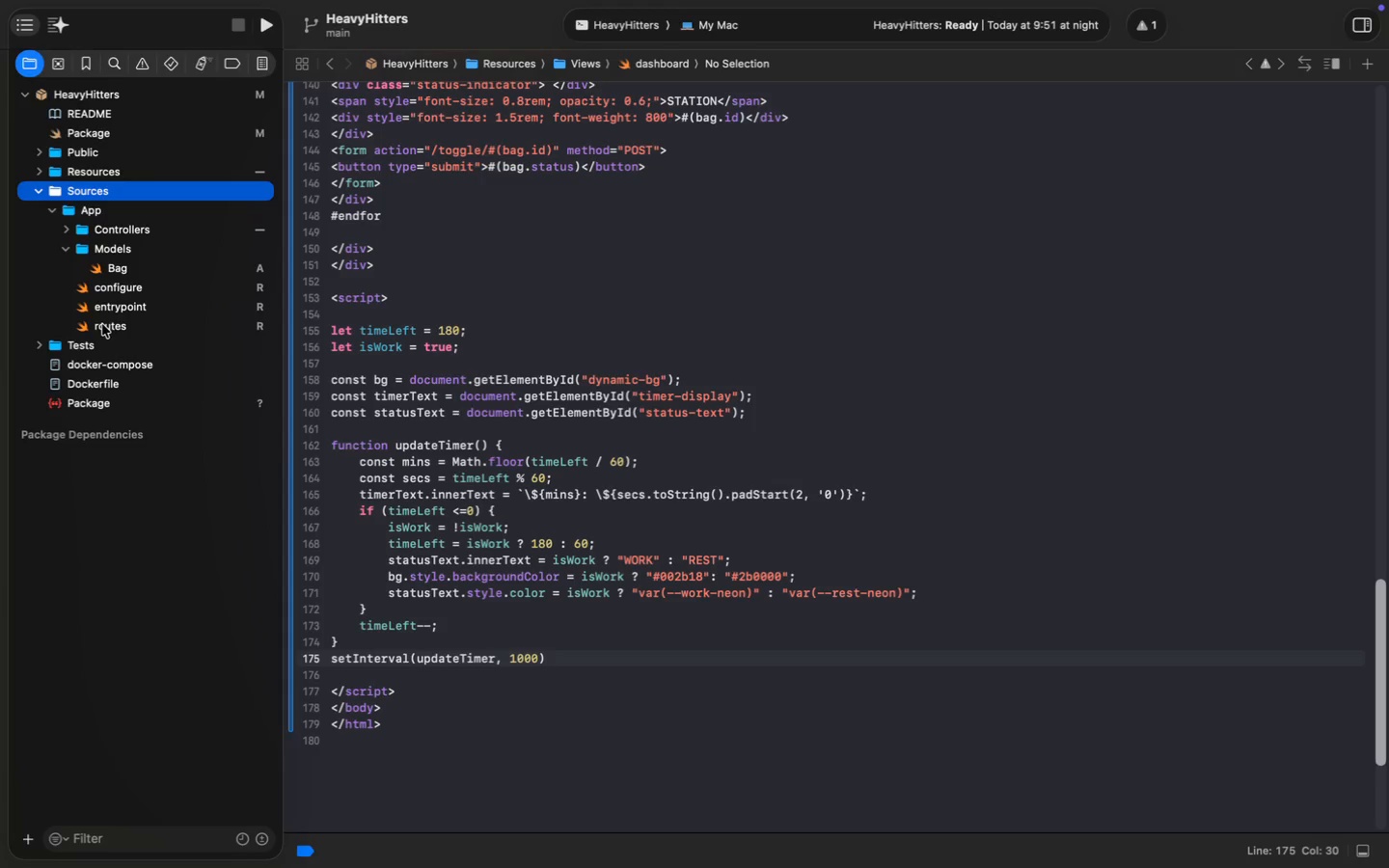 
left_click([109, 288])
 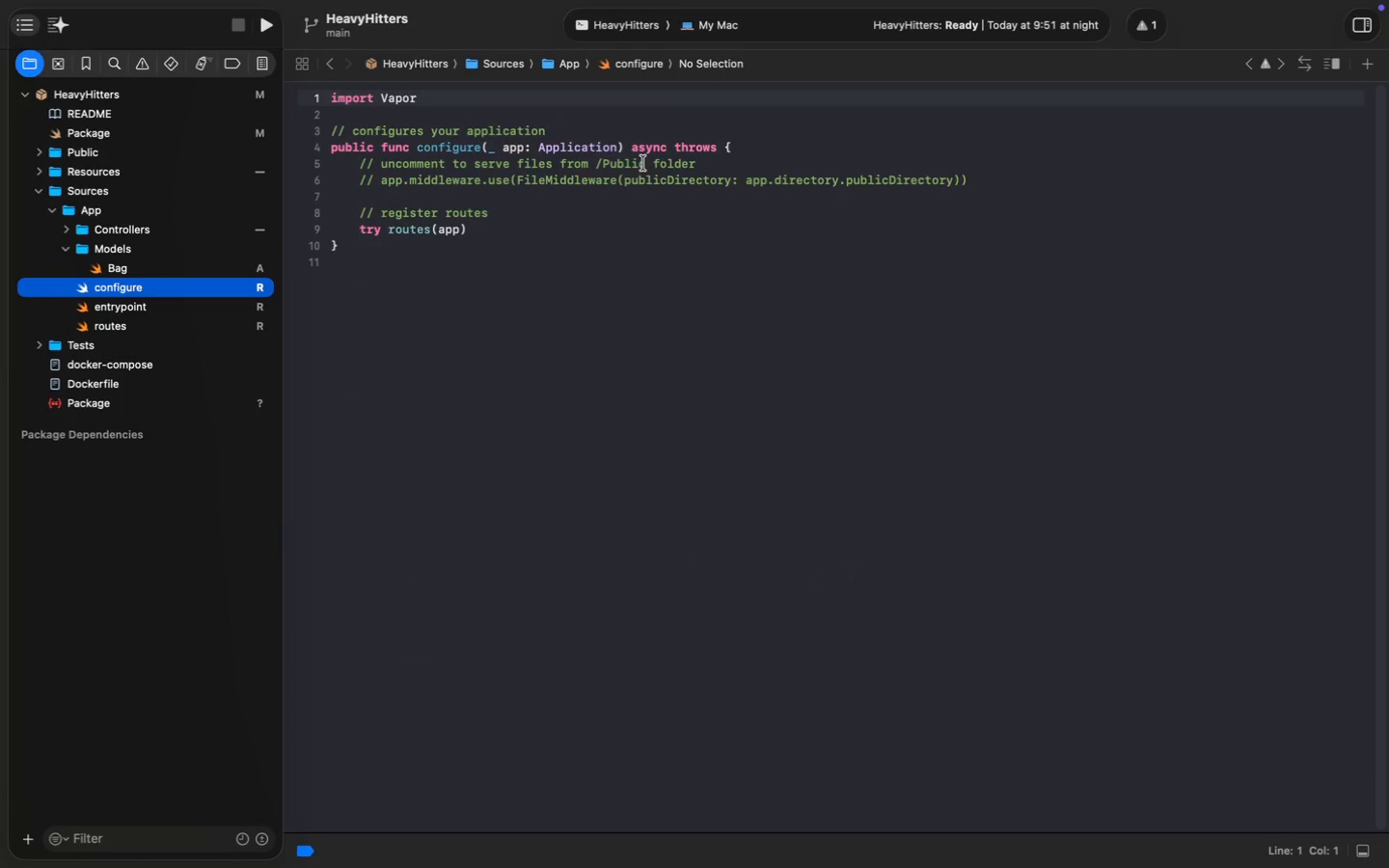 
left_click([1020, 178])
 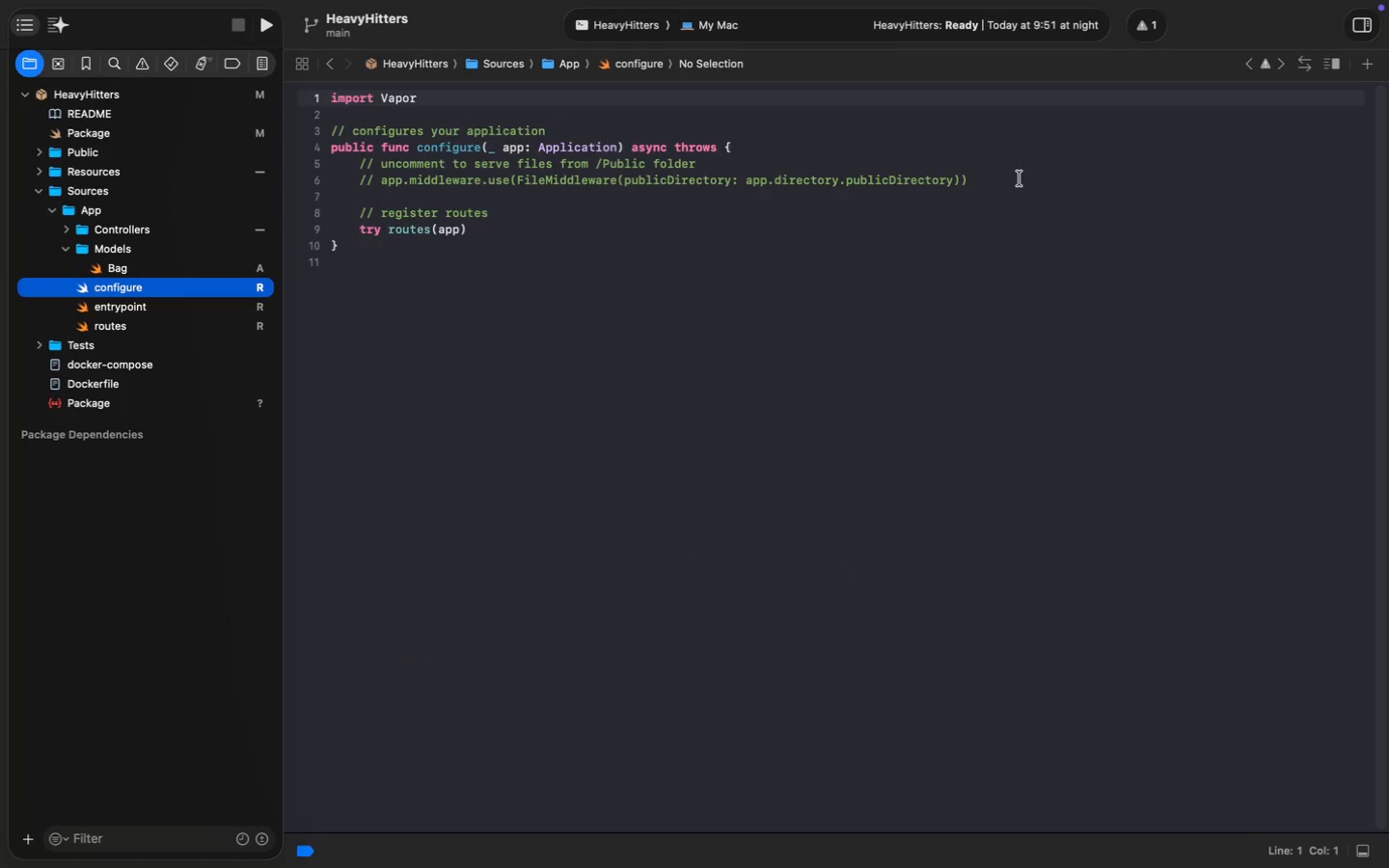 
key(Enter)
 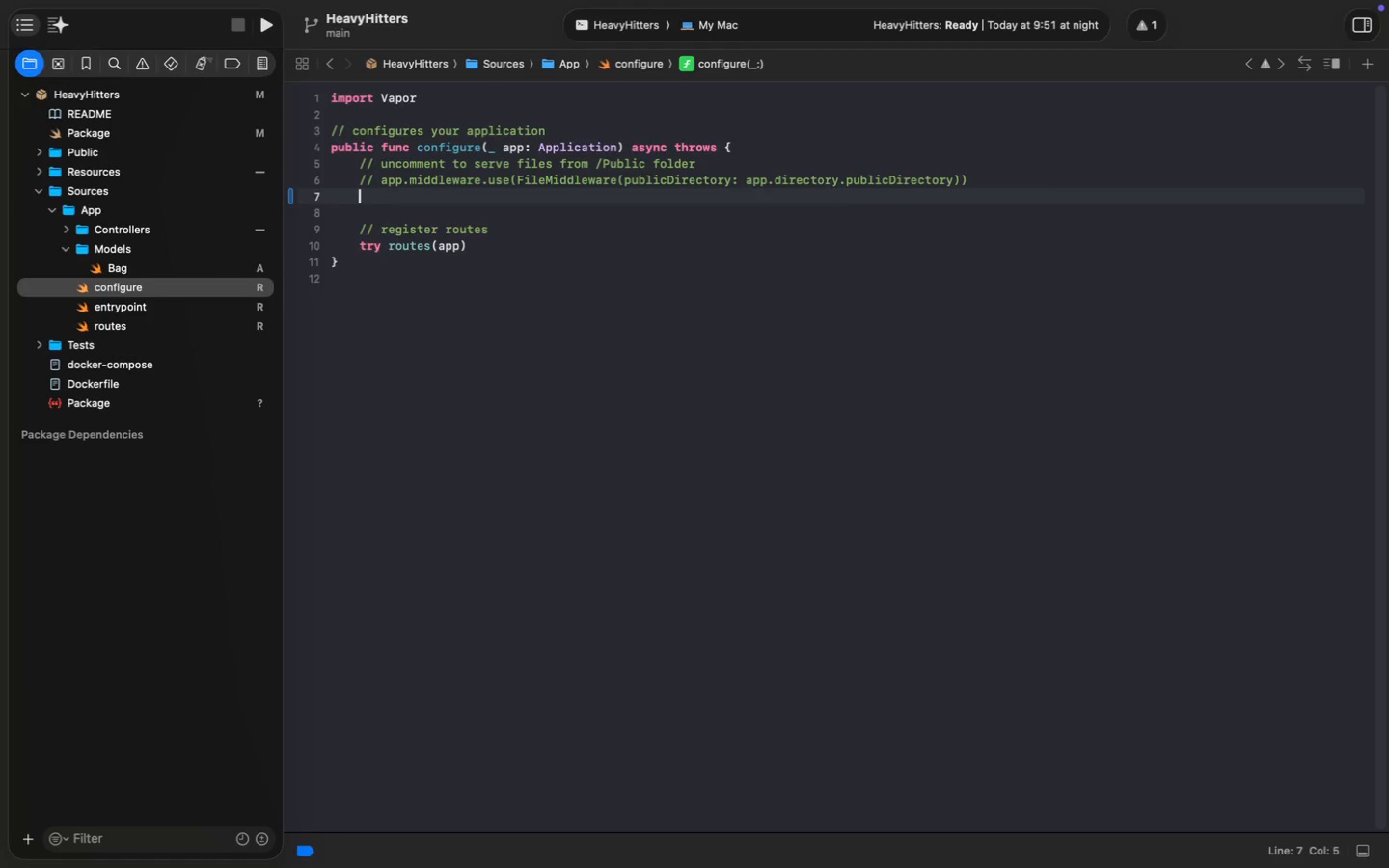 
key(Enter)
 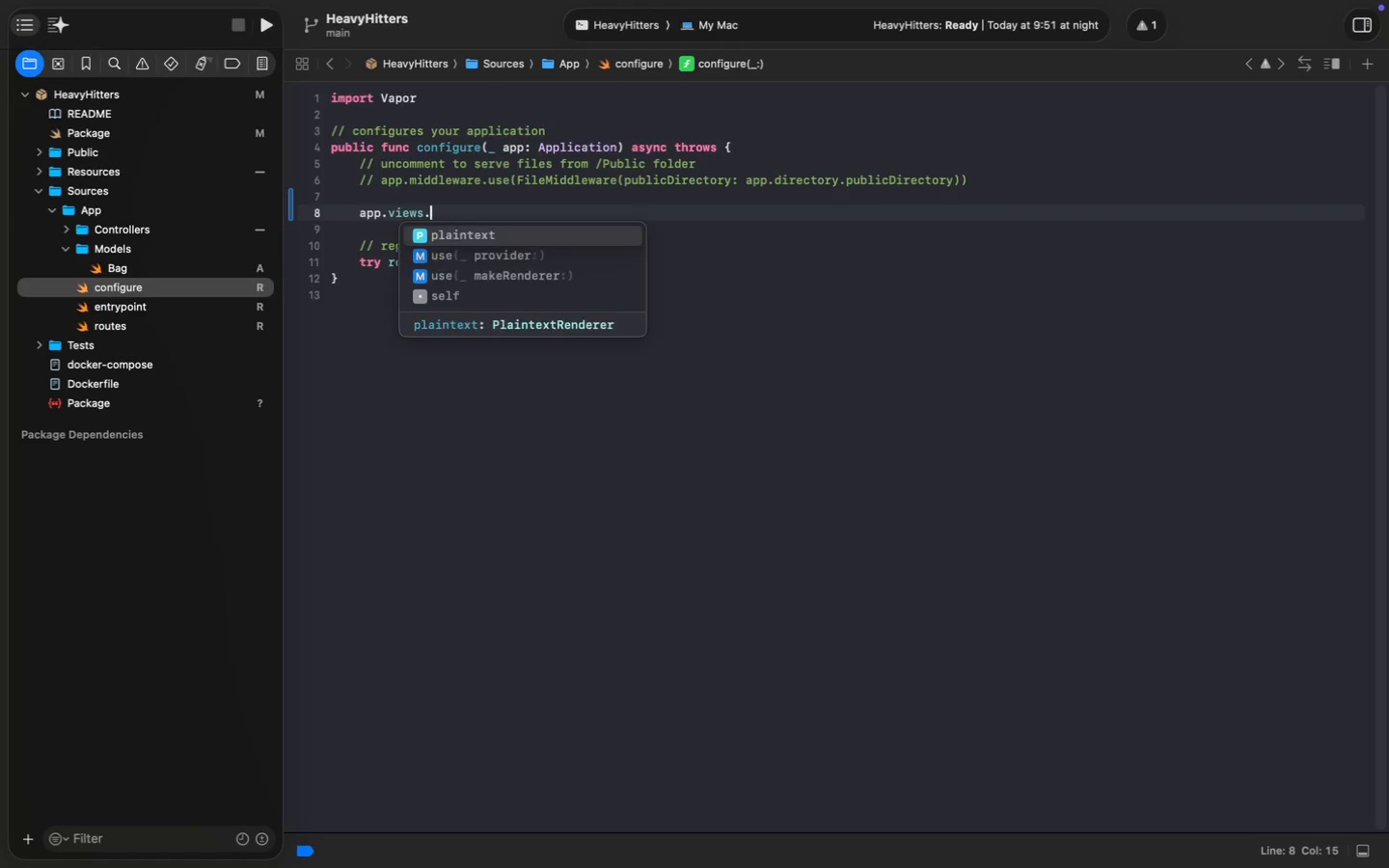 
type(app.views.use(.le)
 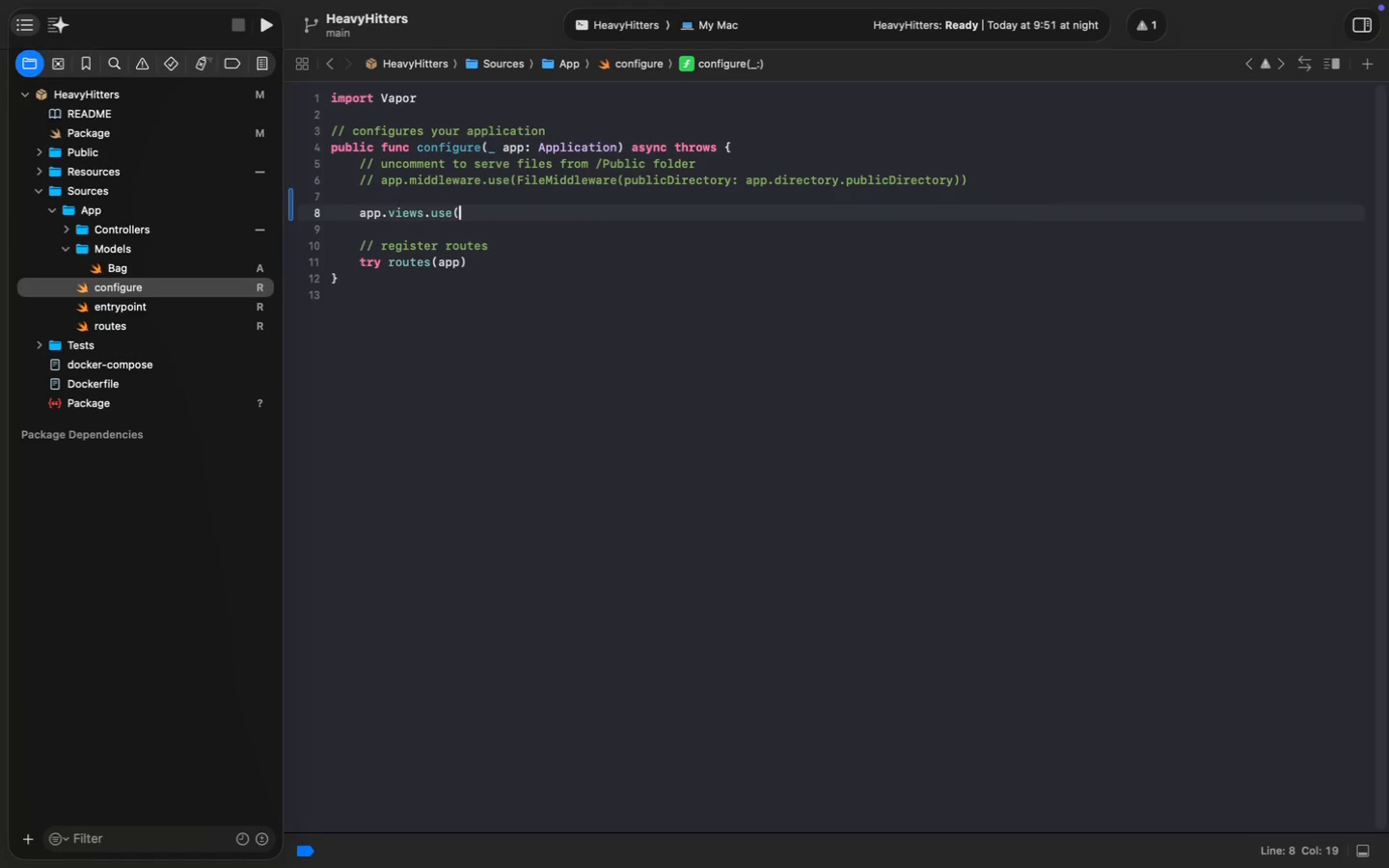 
 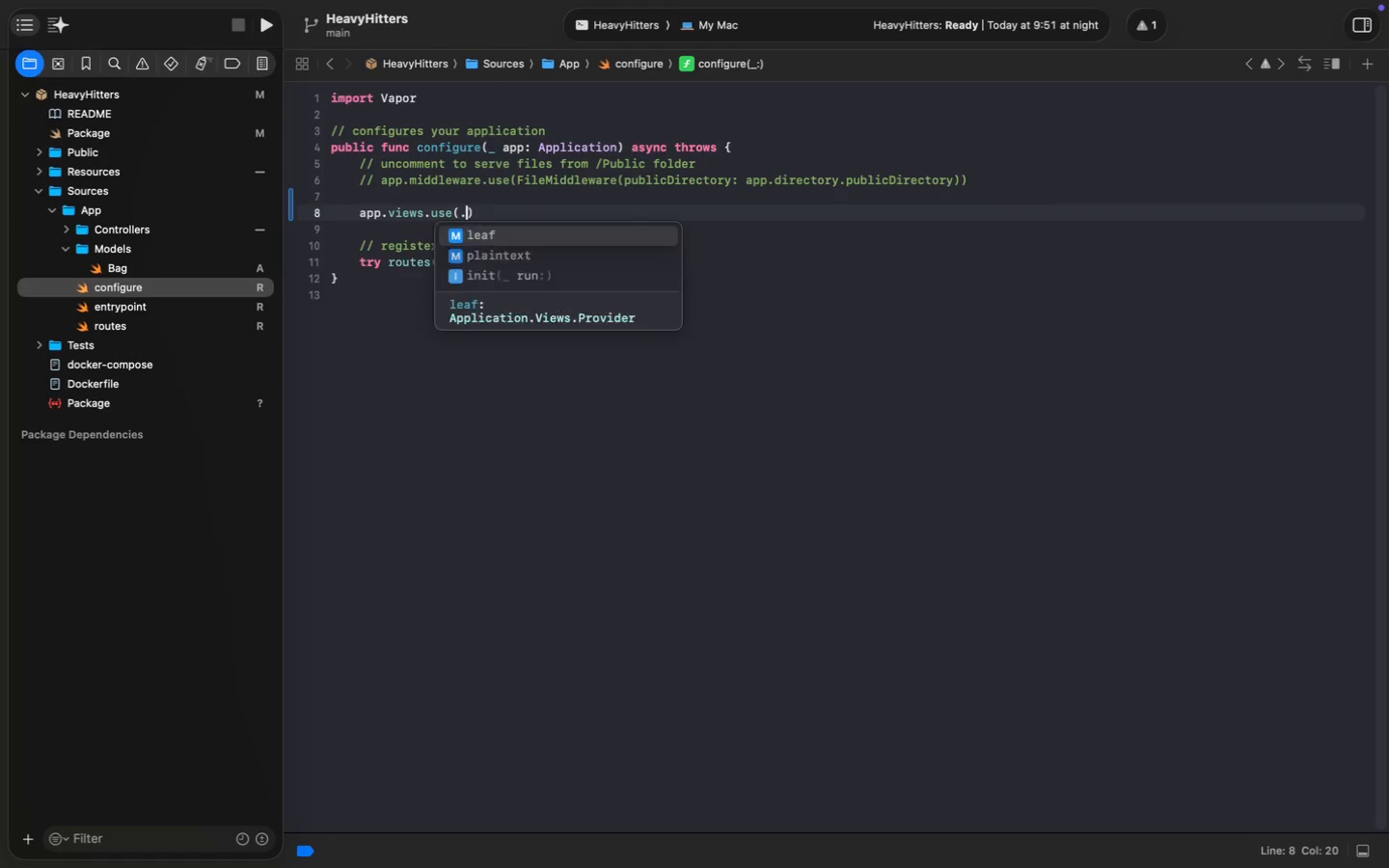 
key(Enter)
 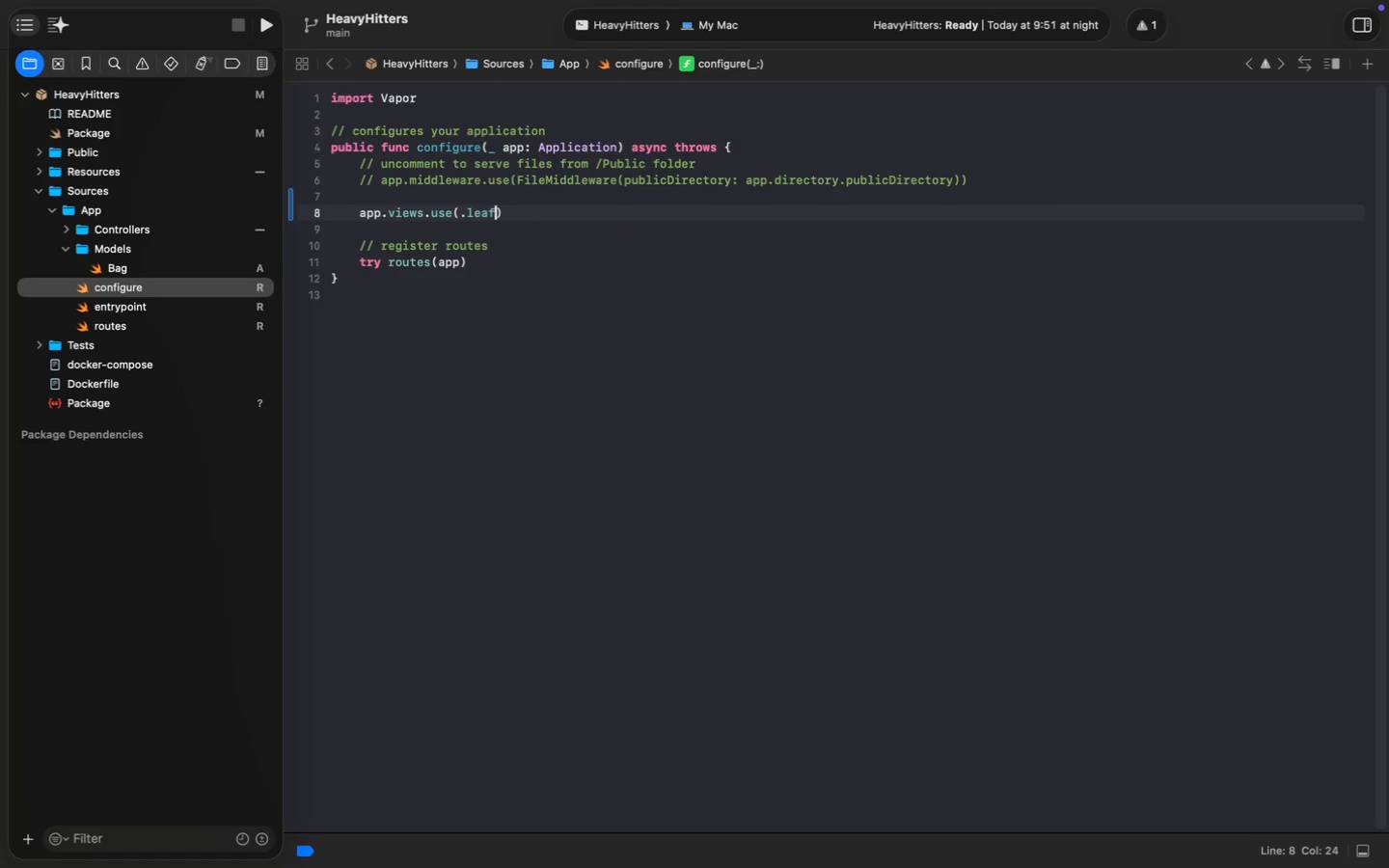 
key(ArrowRight)
 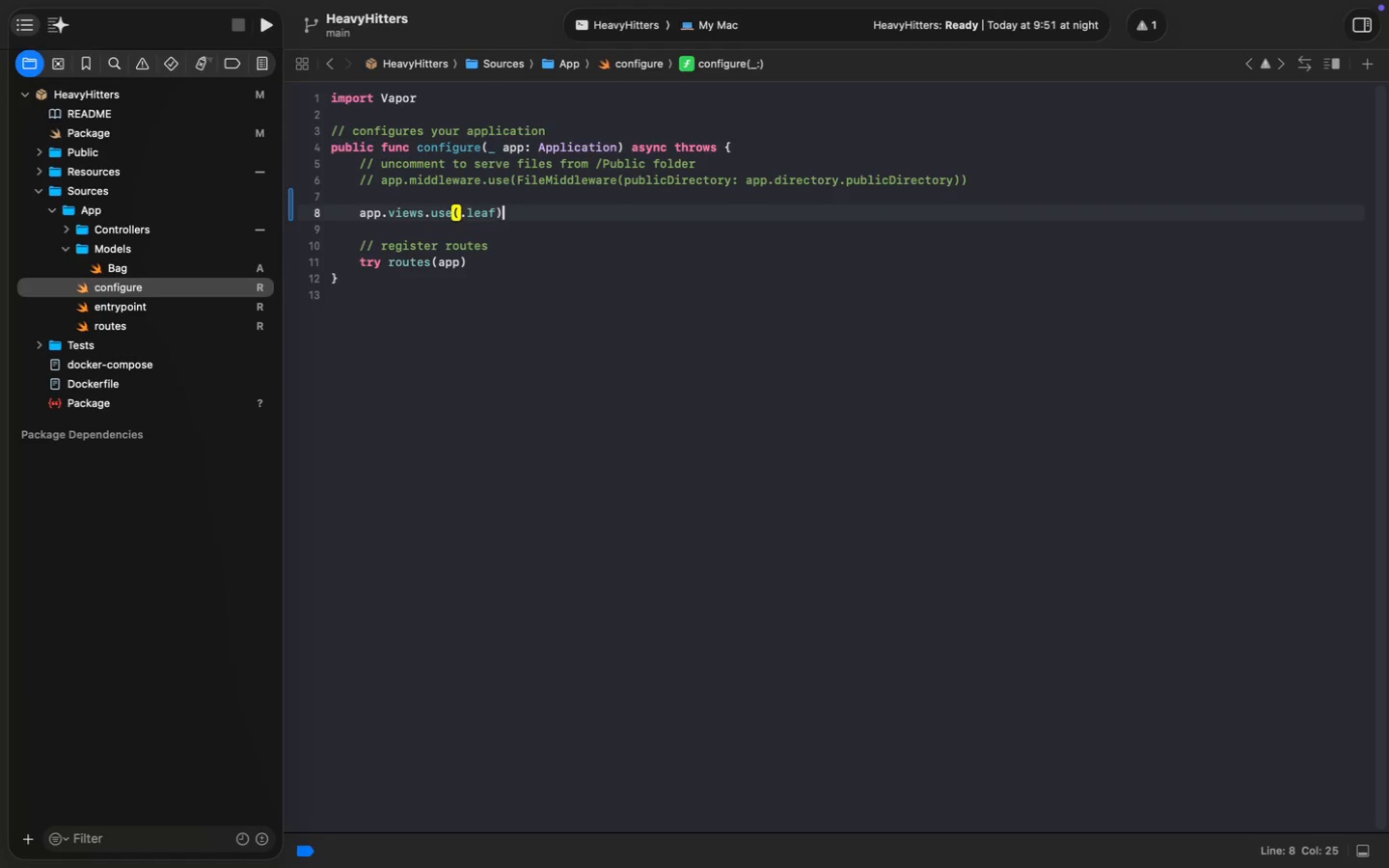 
key(Enter)
 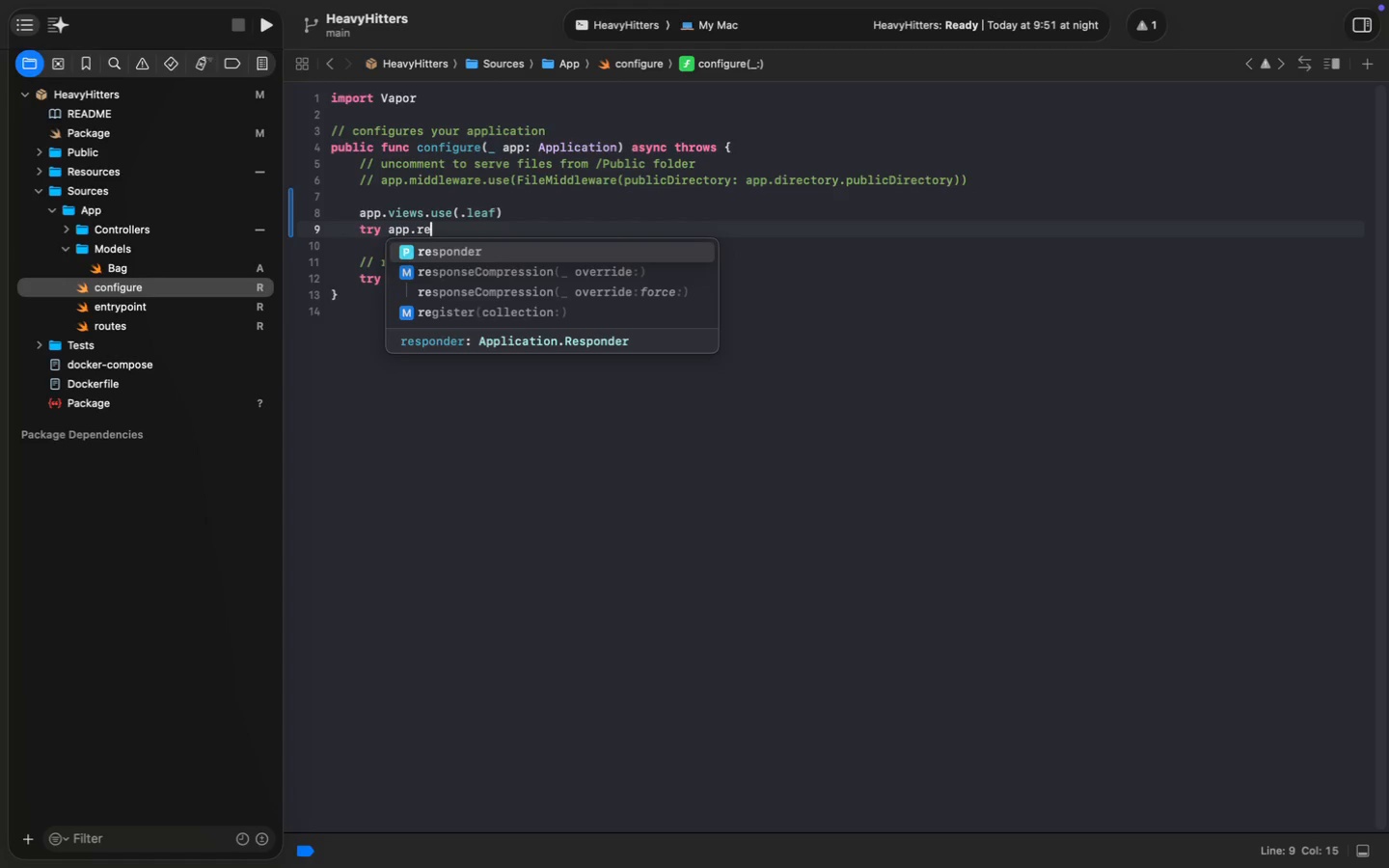 
type(try app.reg)
 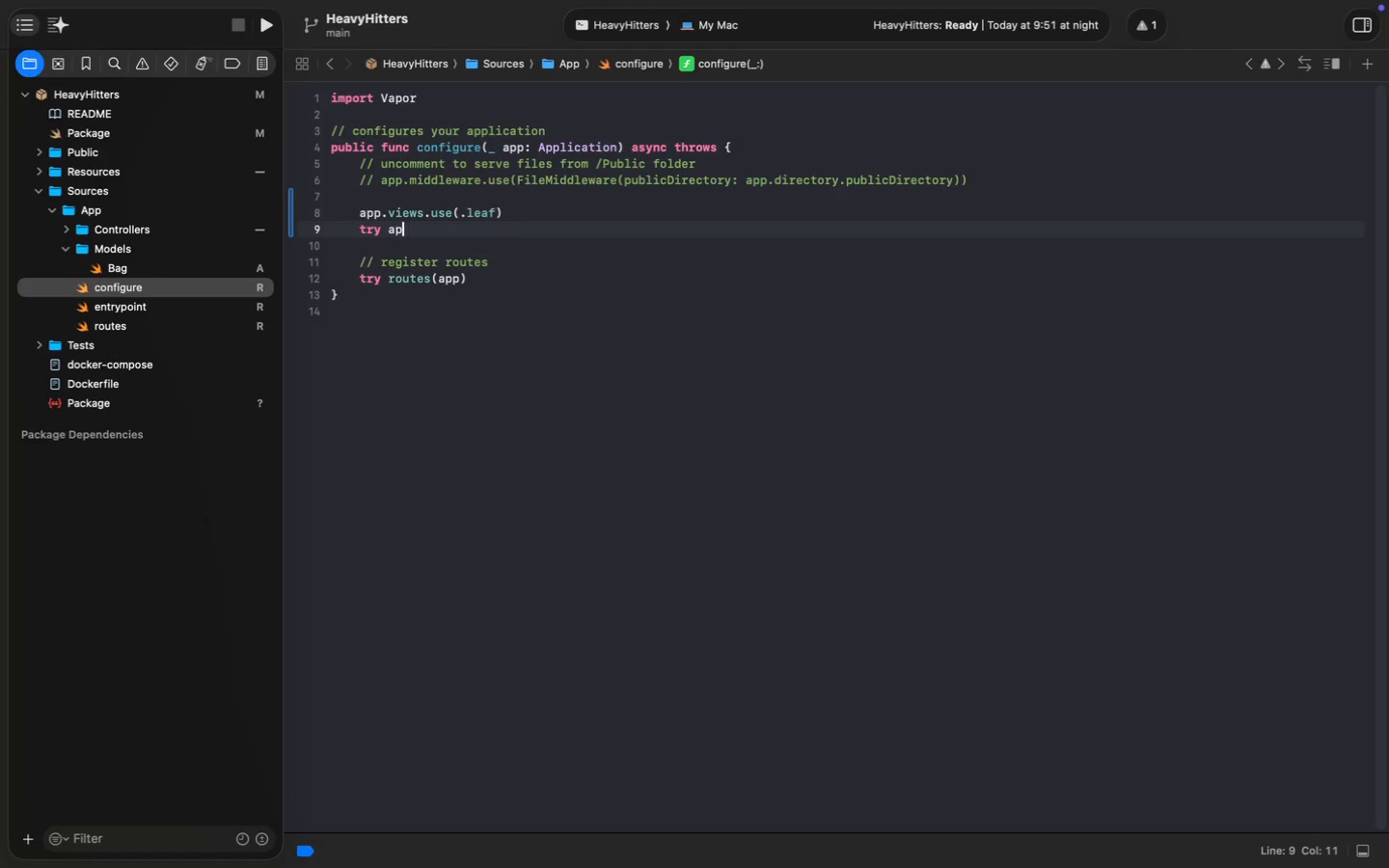 
key(Enter)
 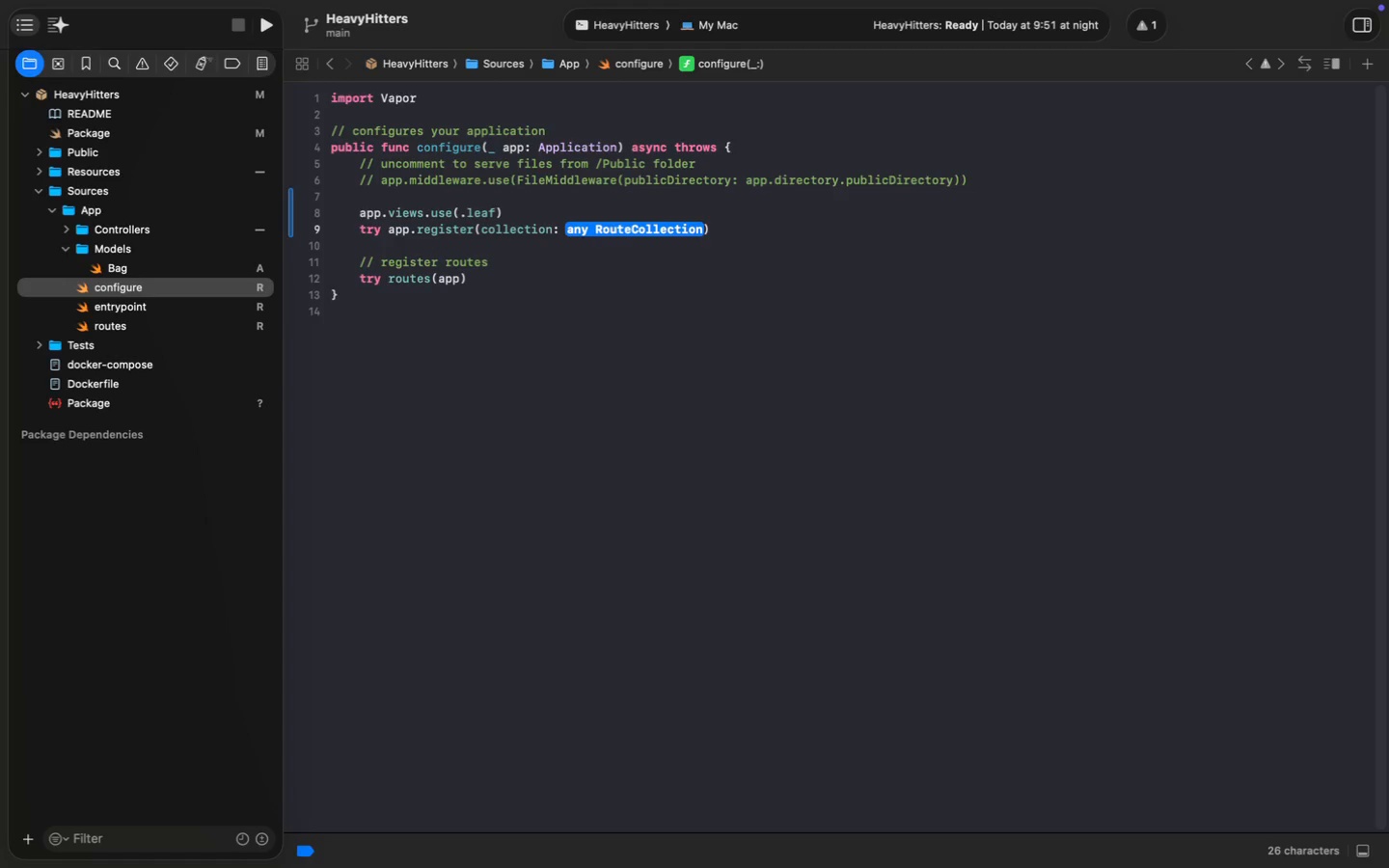 
type(Dashb)
 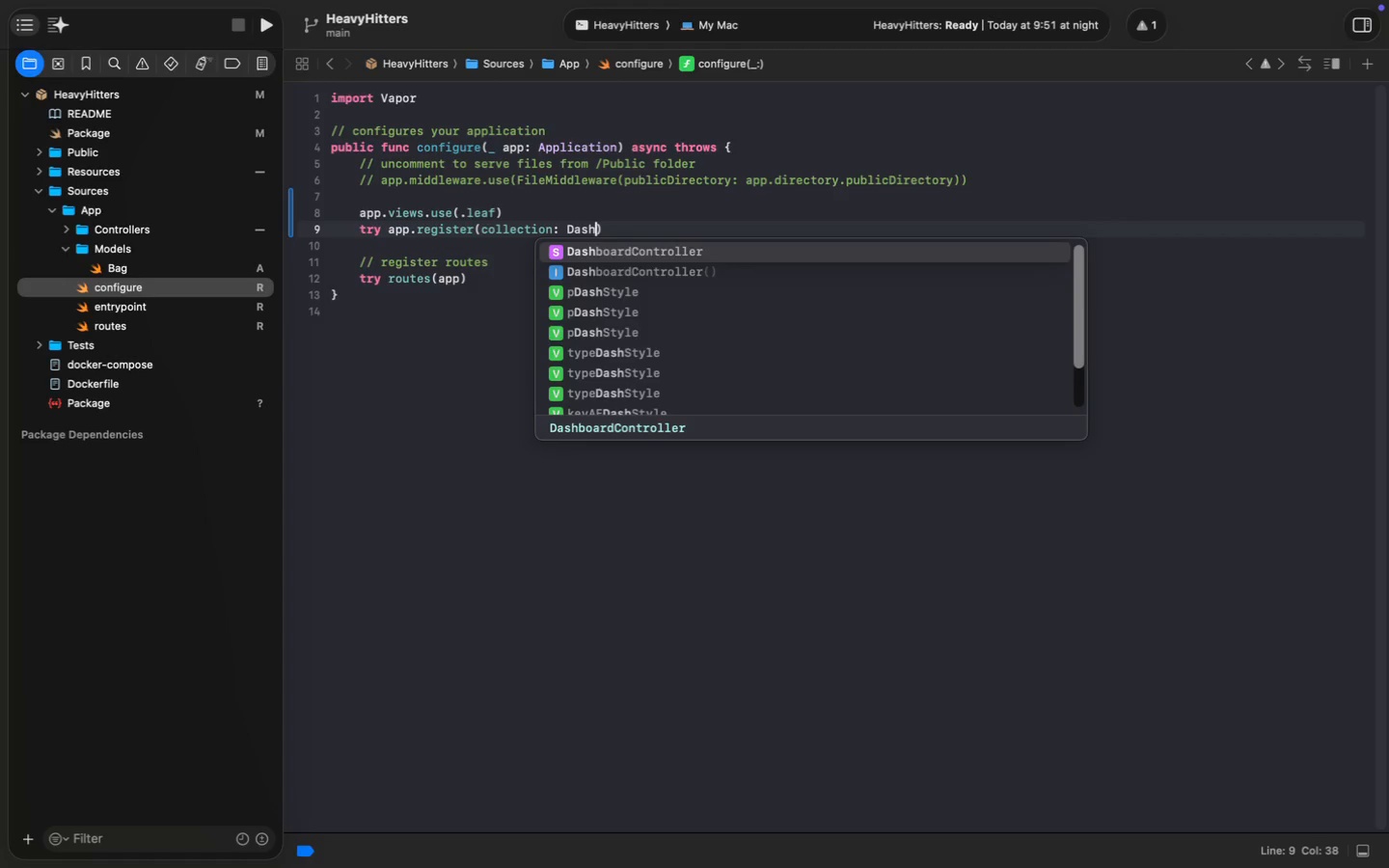 
key(Enter)
 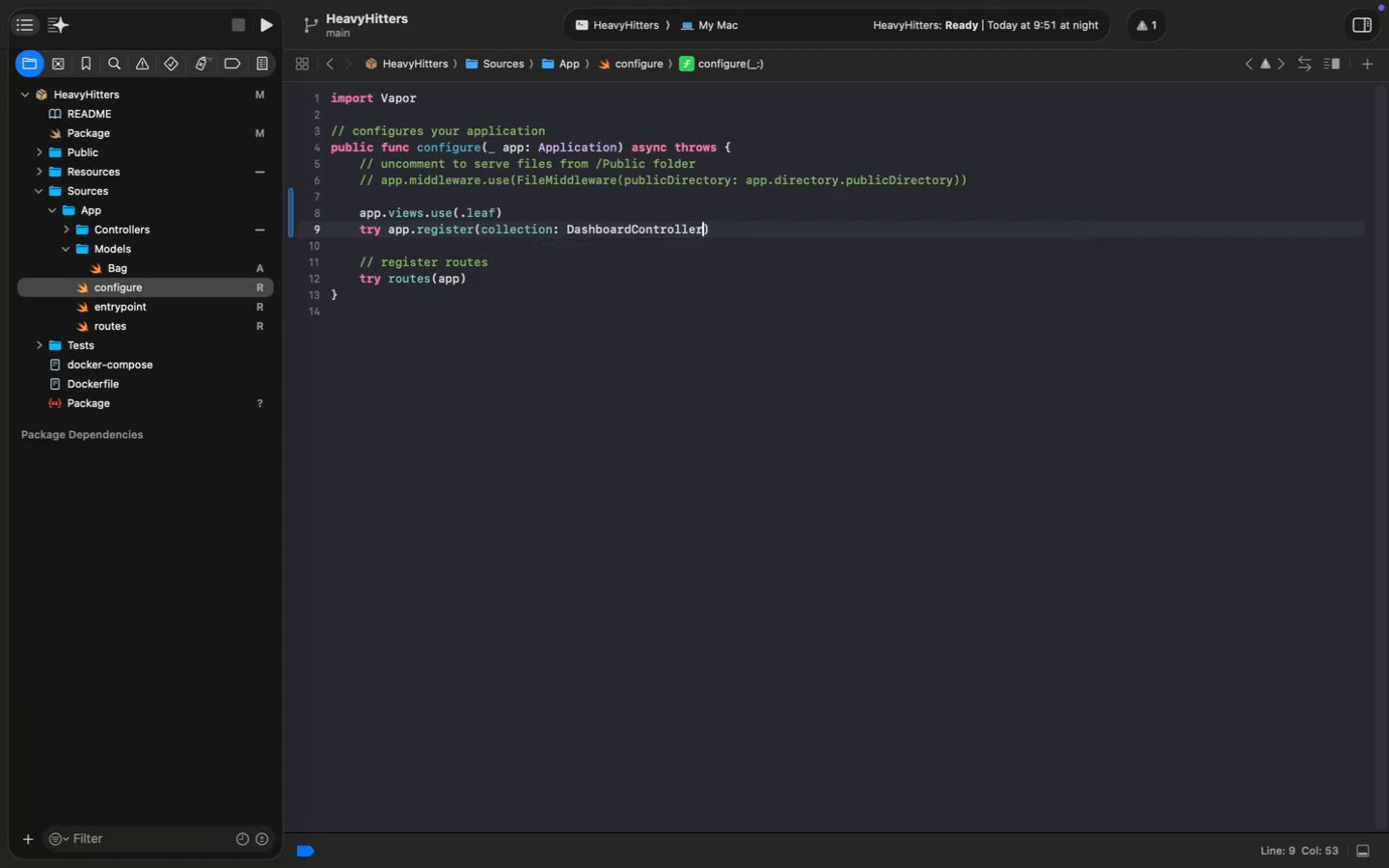 
type(())
 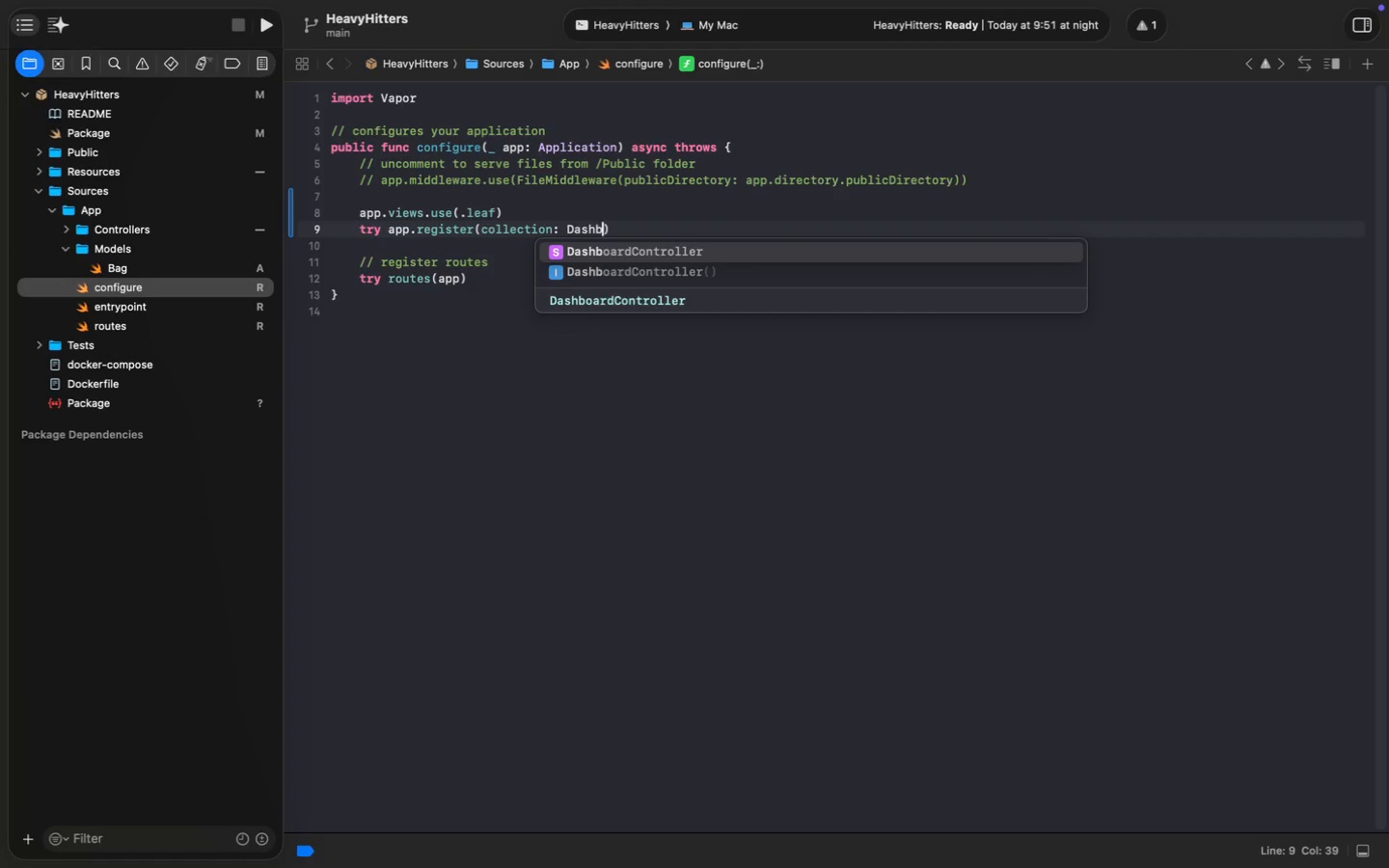 
key(Meta+S)
 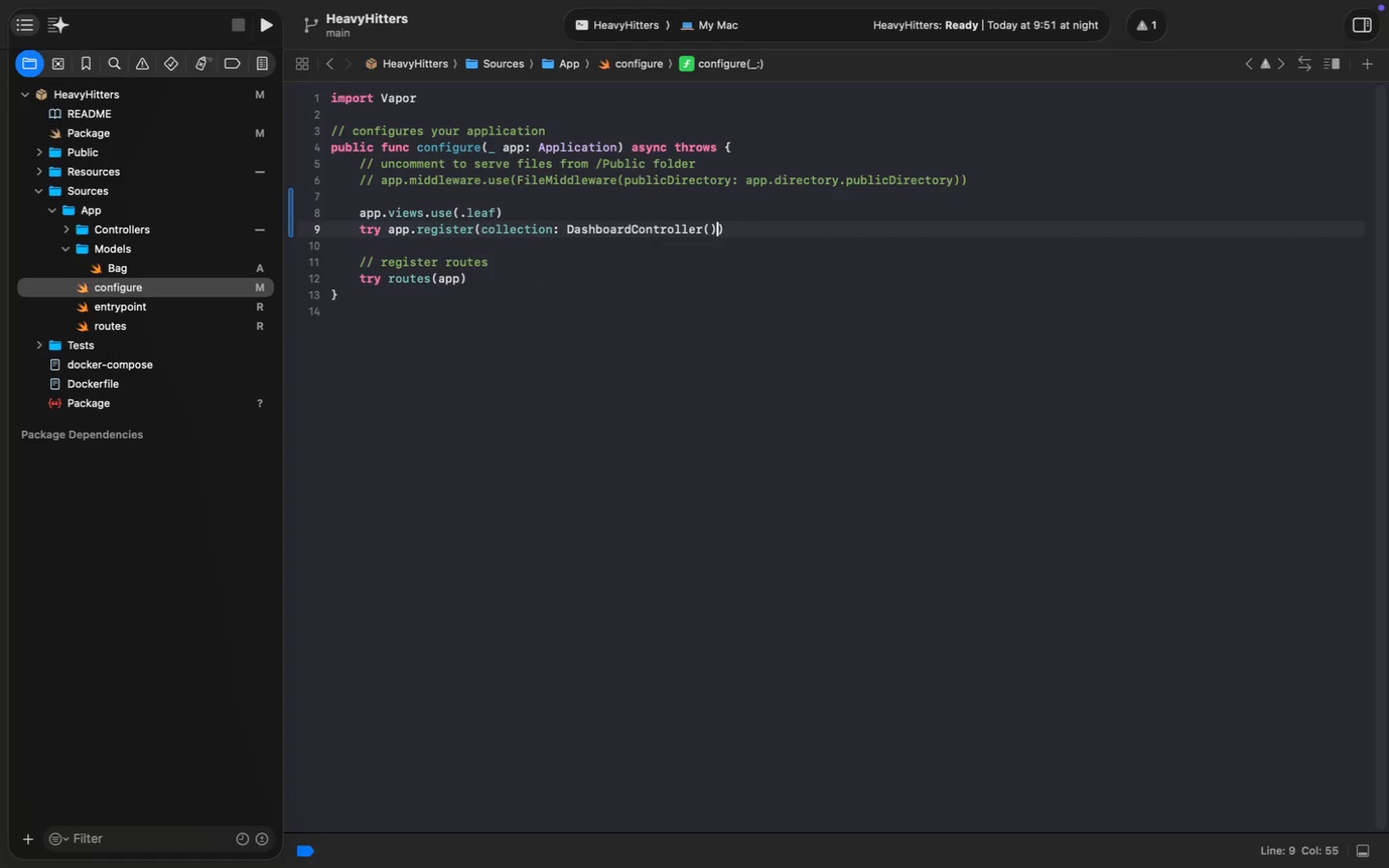 
key(Meta+S)
 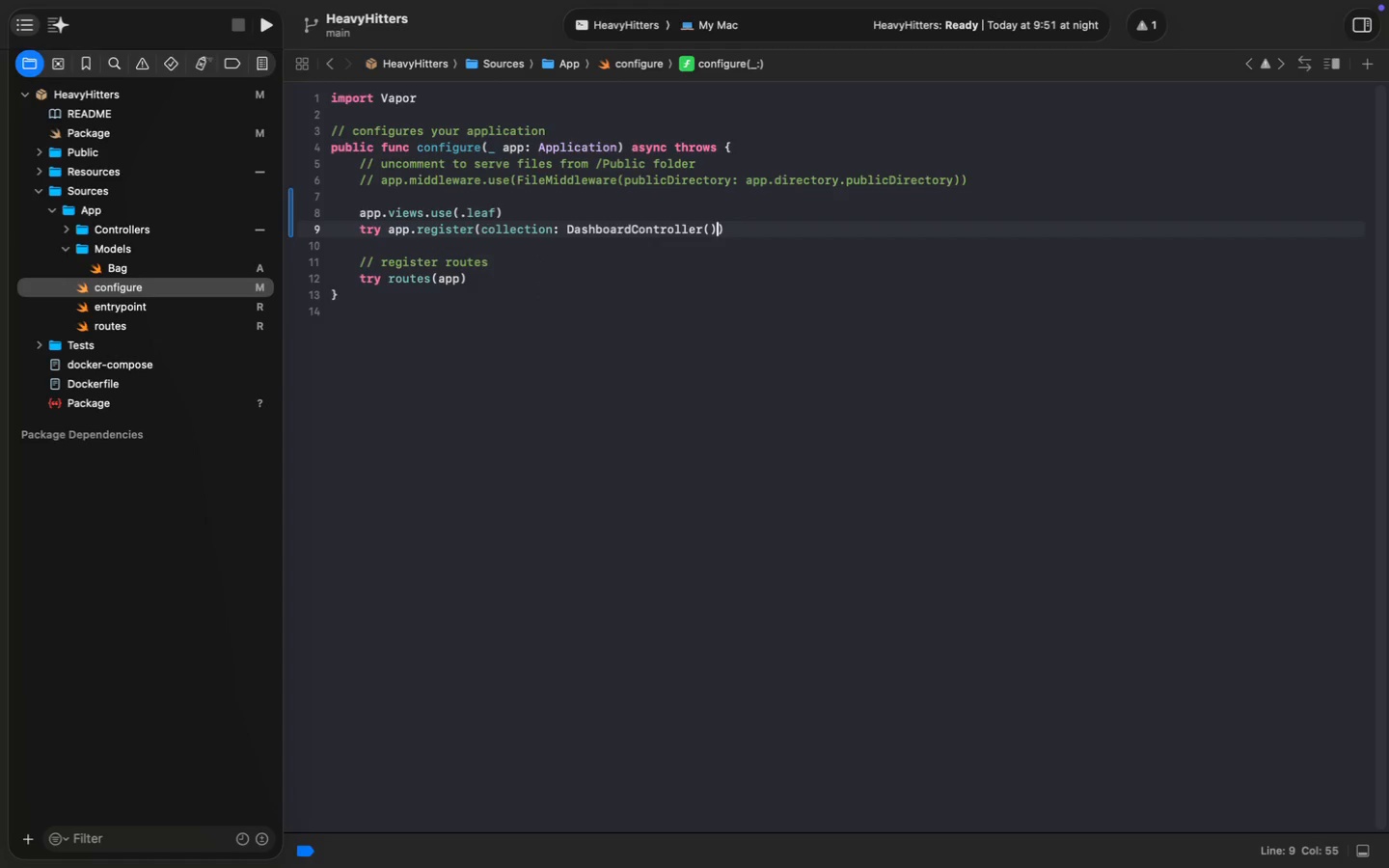 
key(Meta+S)
 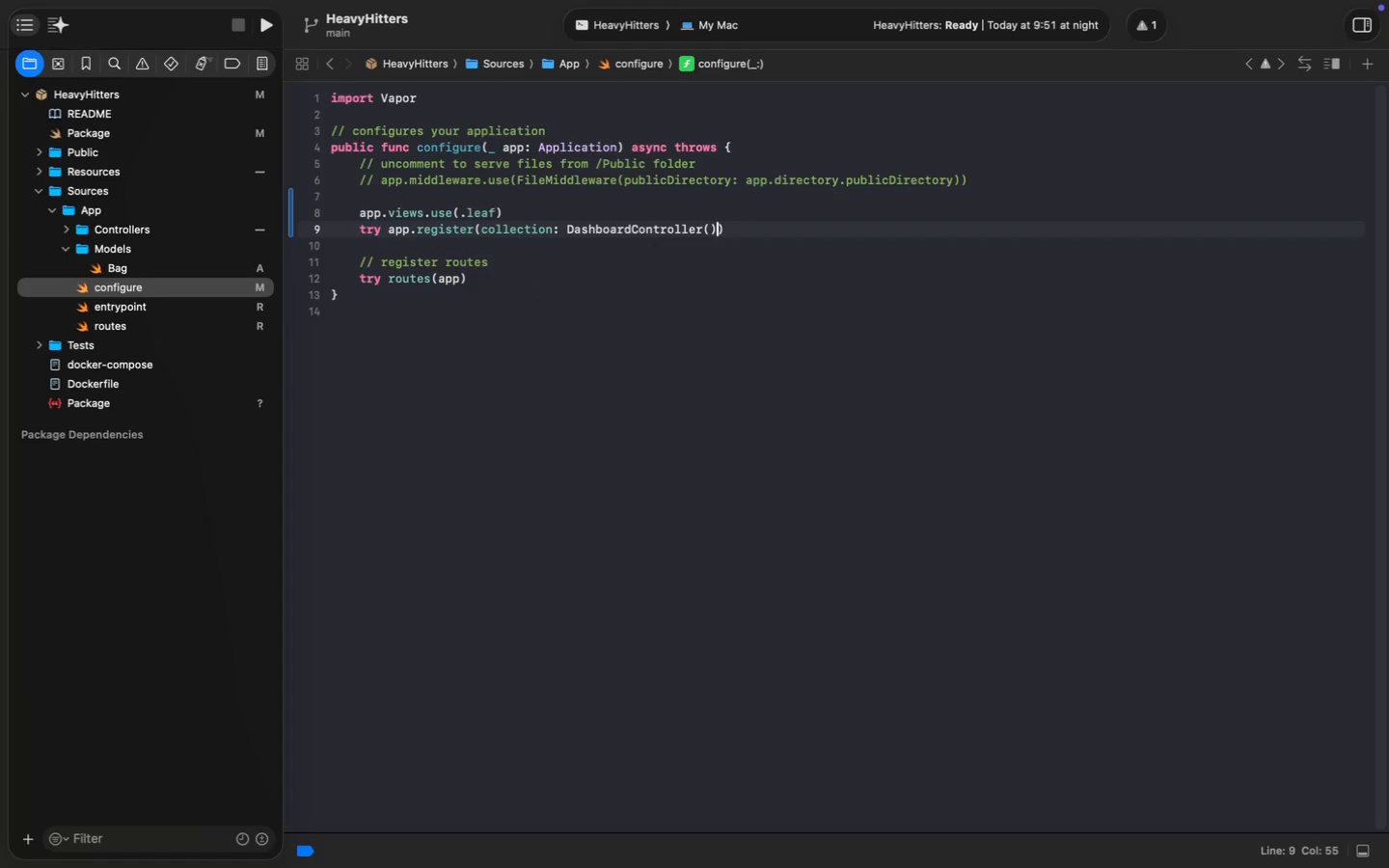 
key(Meta+R)
 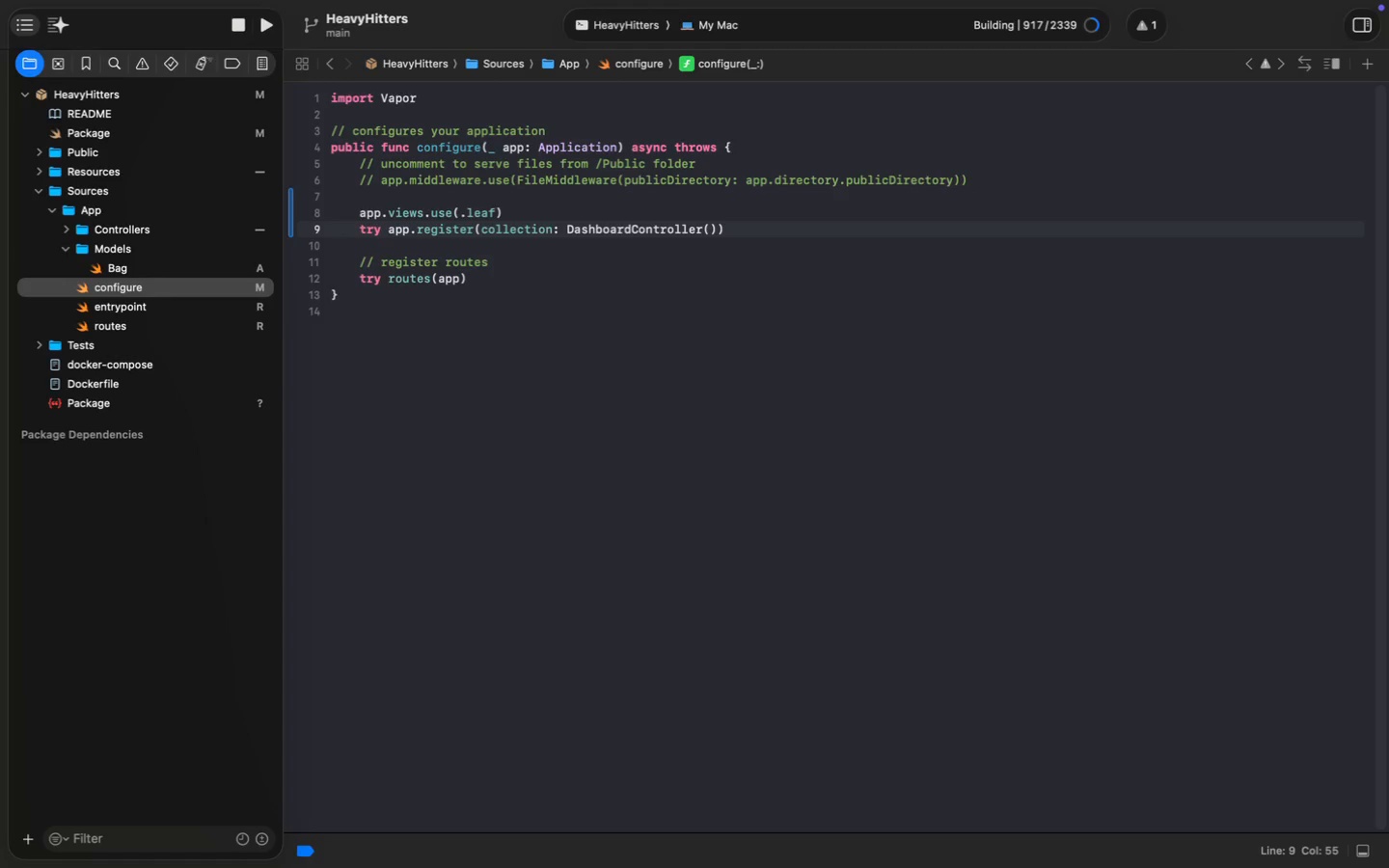 
wait(17.47)
 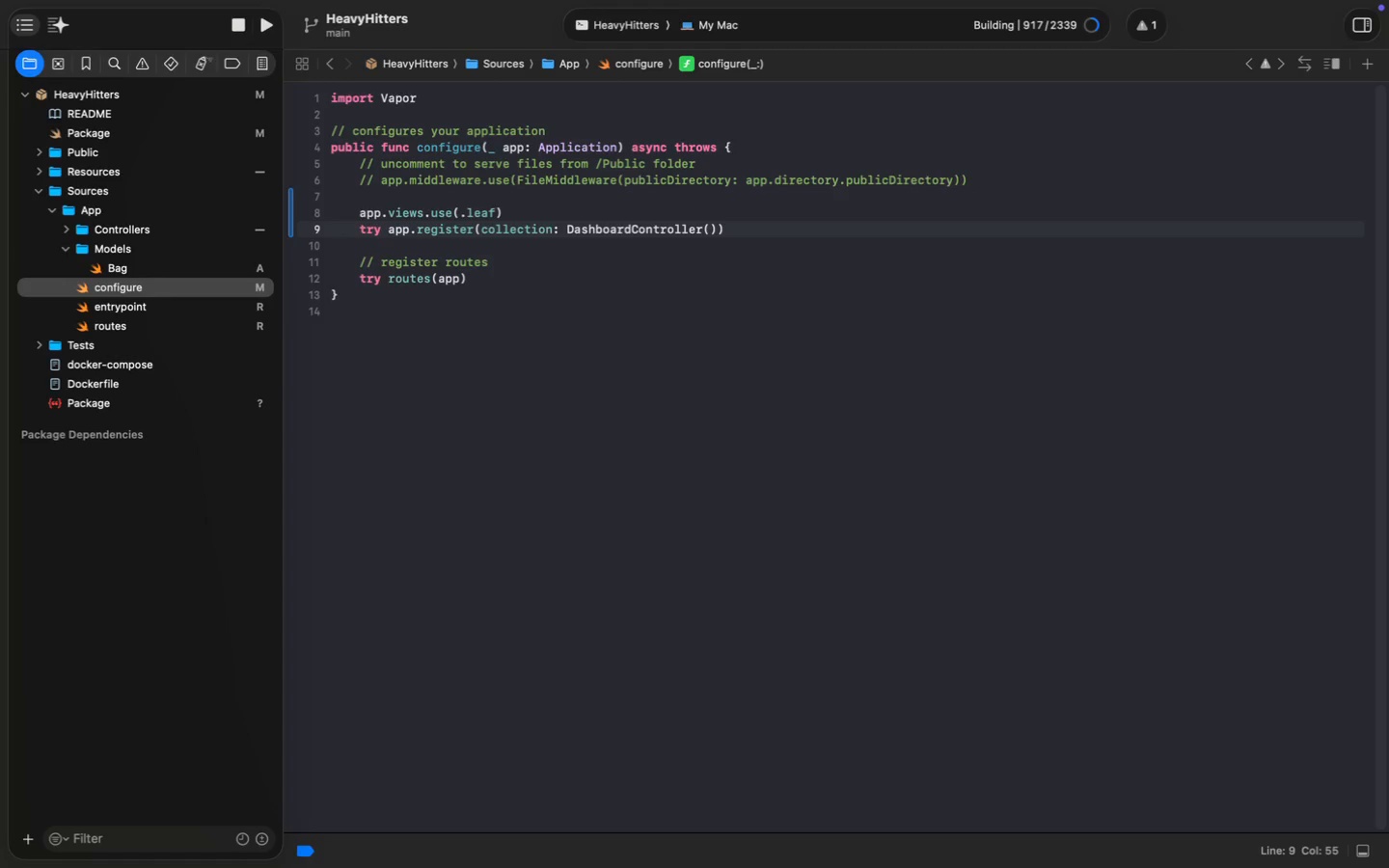 
left_click([69, 229])
 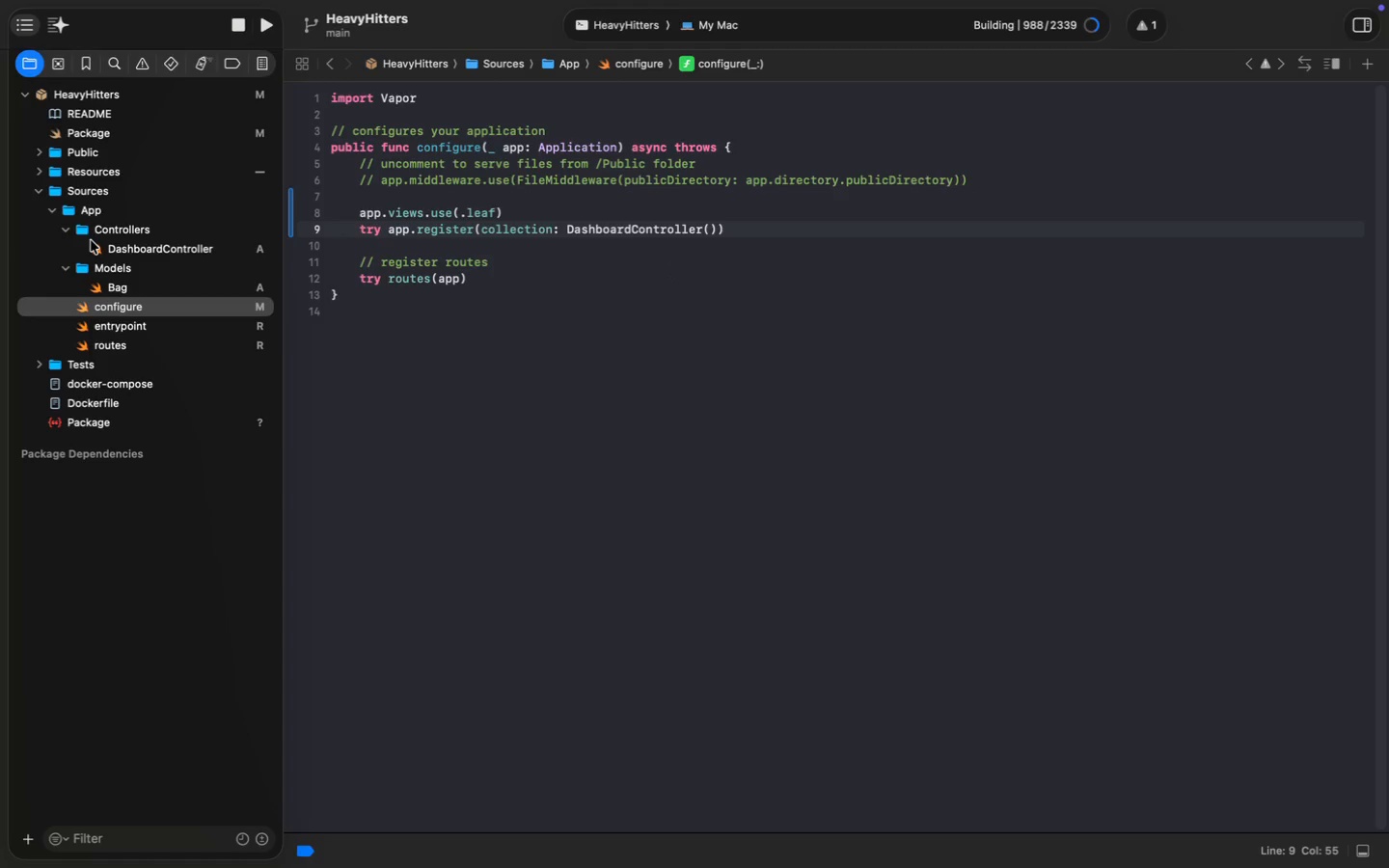 
left_click([105, 246])
 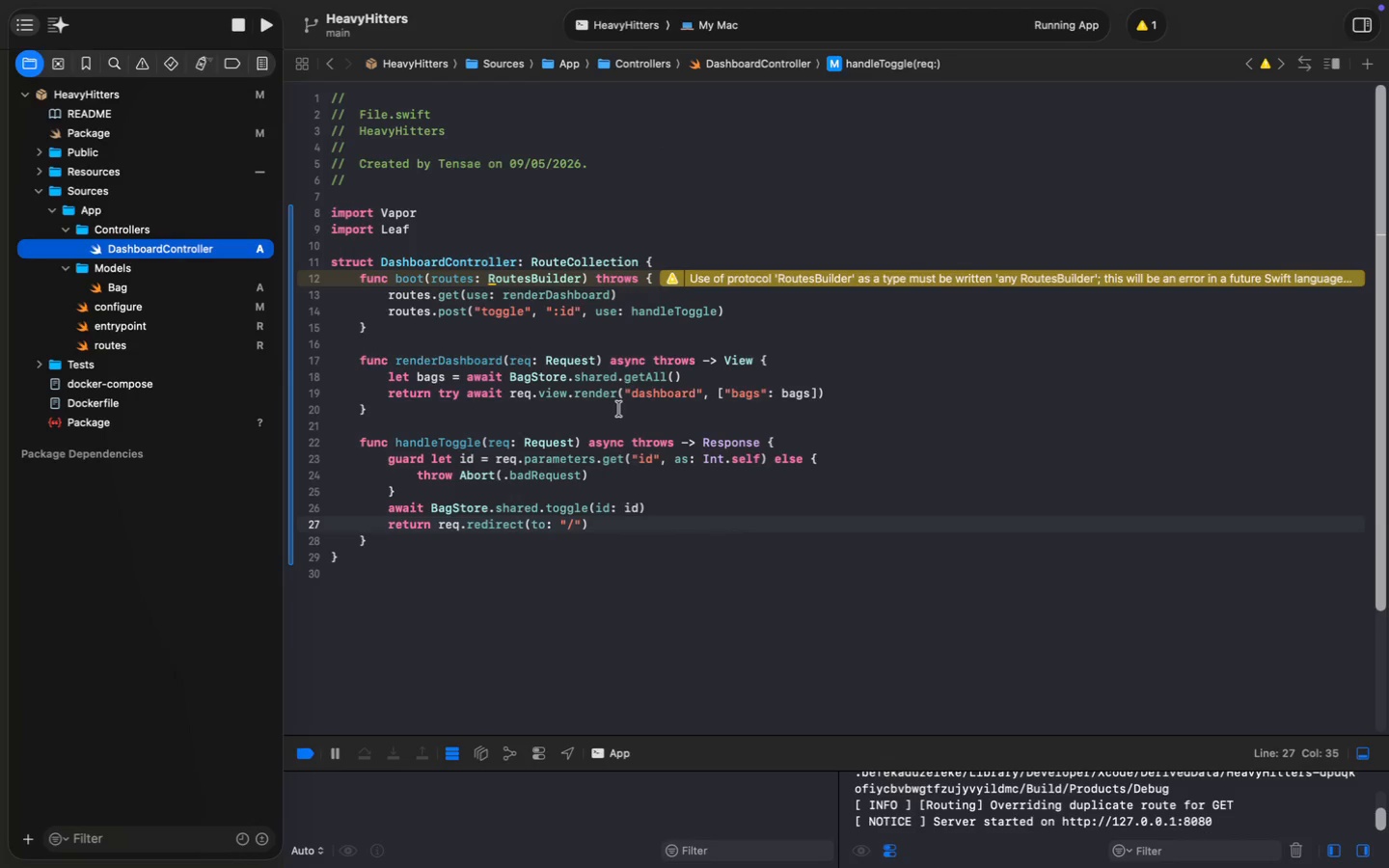 
wait(114.13)
 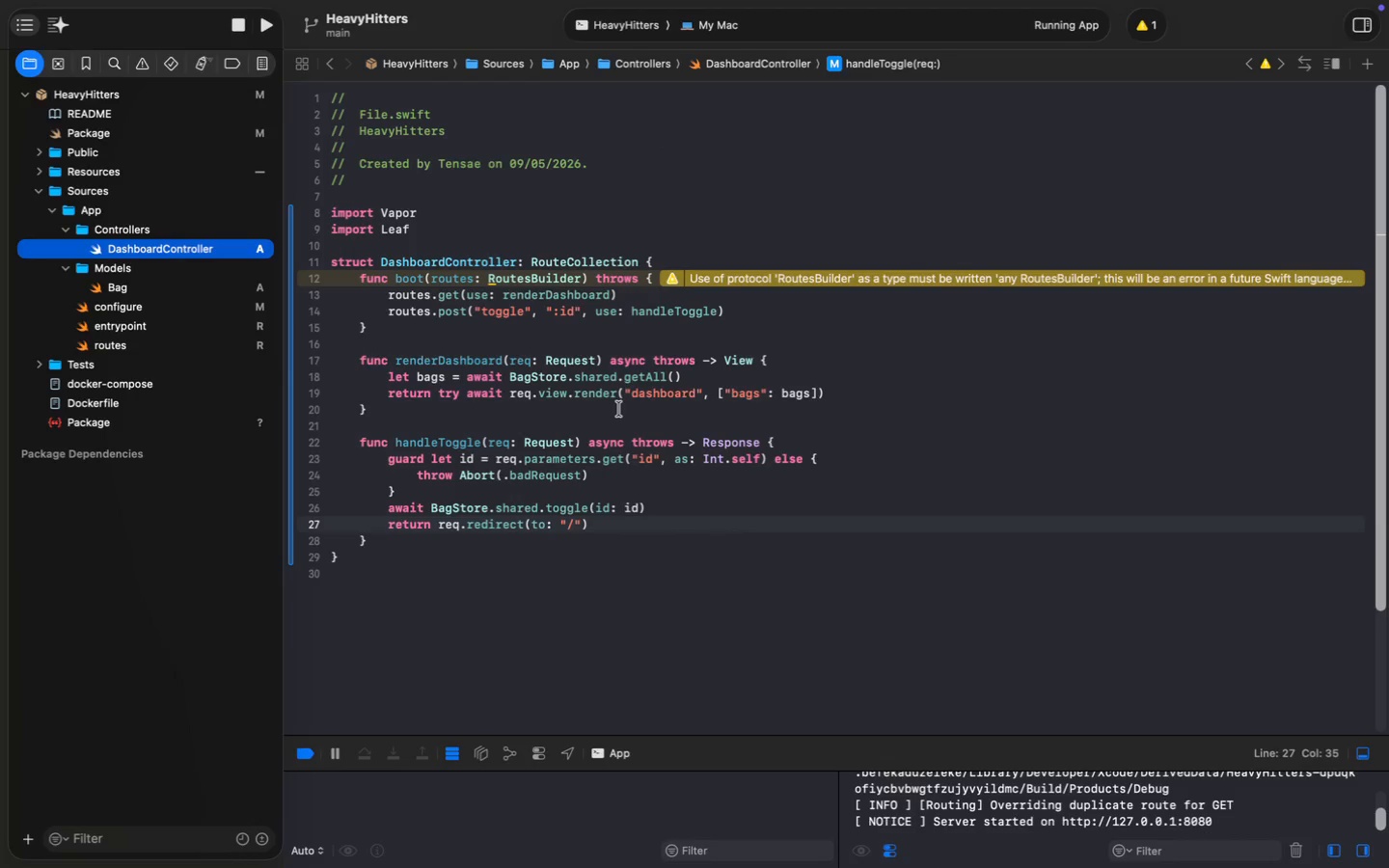 
left_click_drag(start_coordinate=[1216, 800], to_coordinate=[1062, 801])
 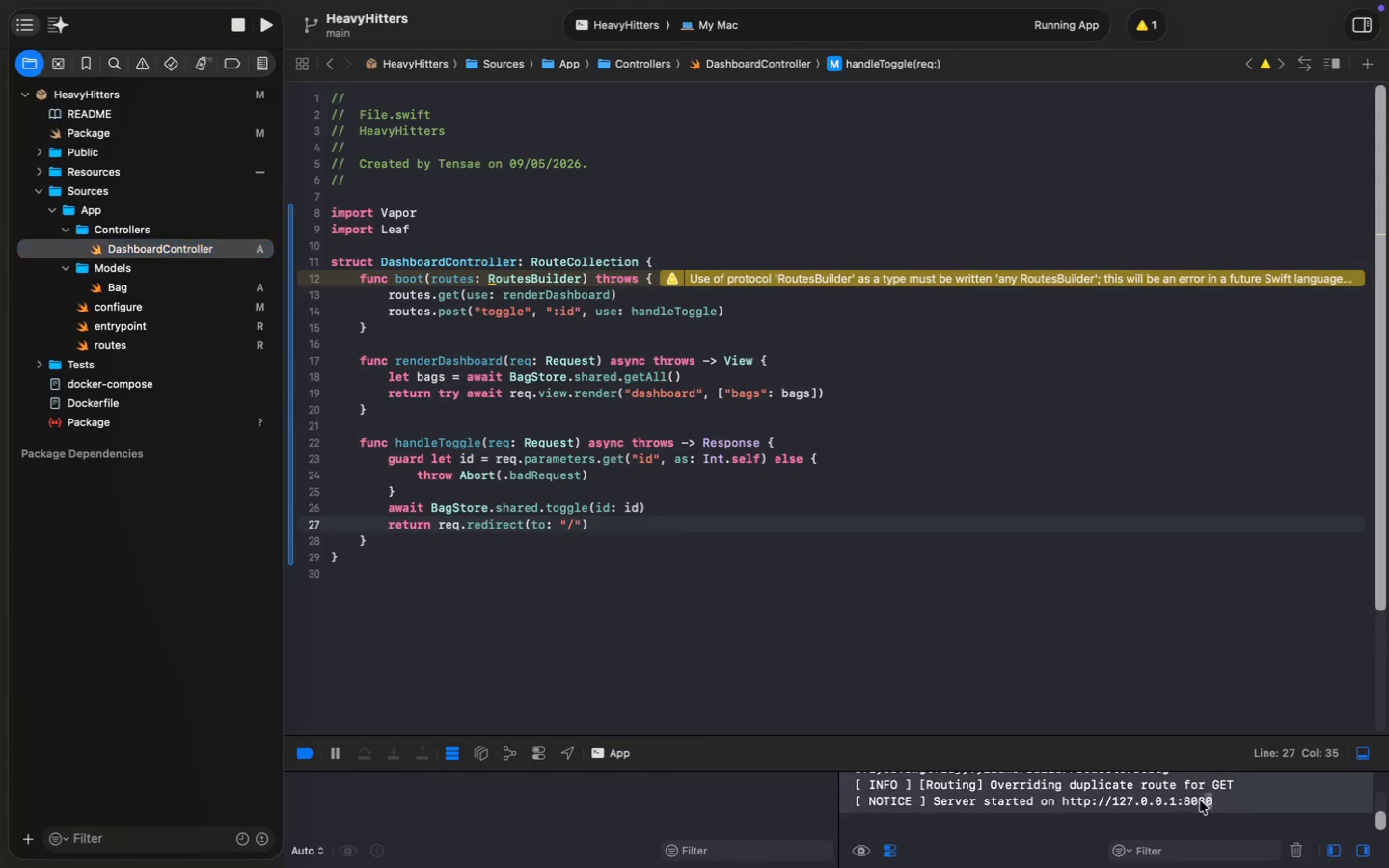 
key(Meta+C)
 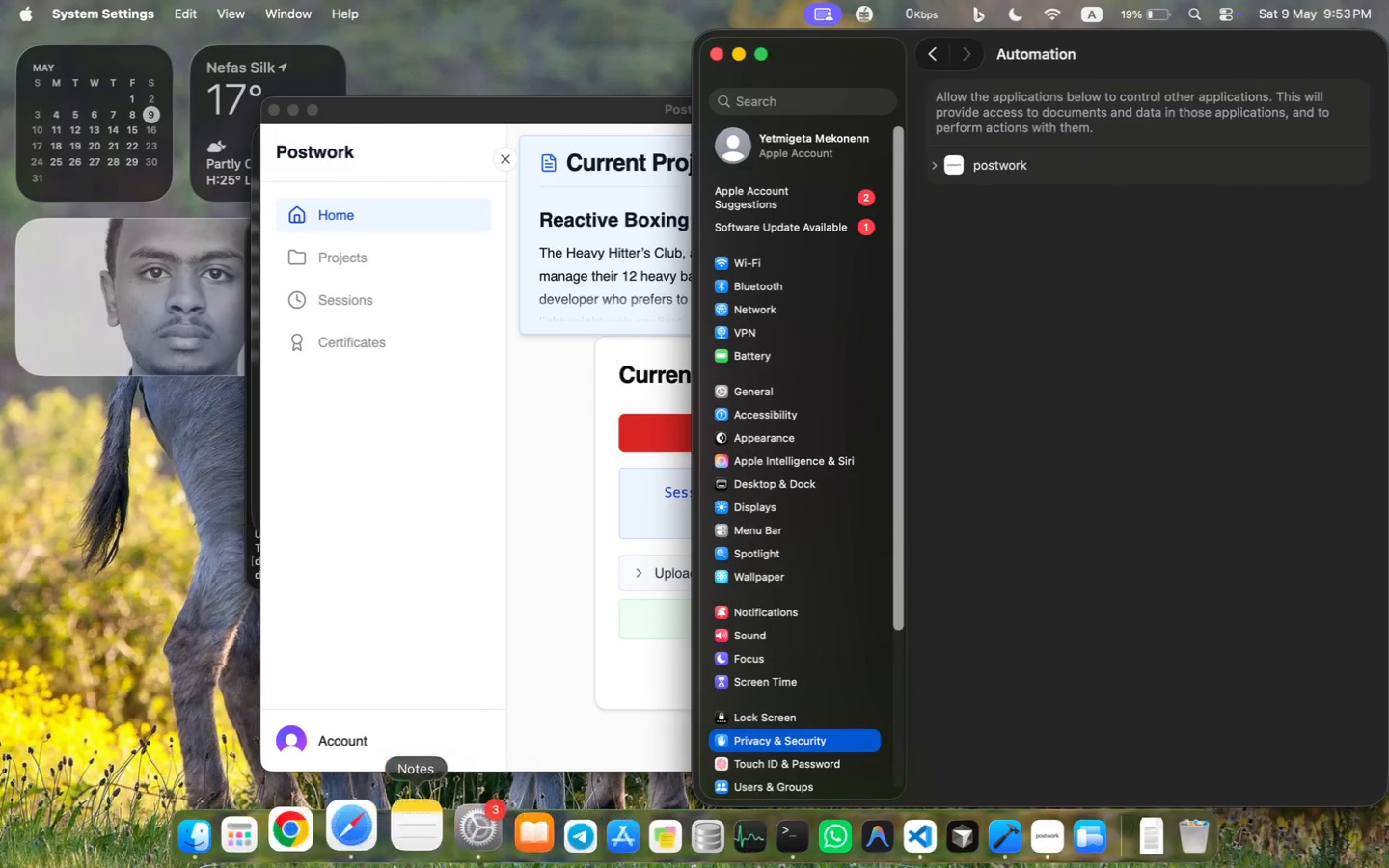 
left_click([358, 851])
 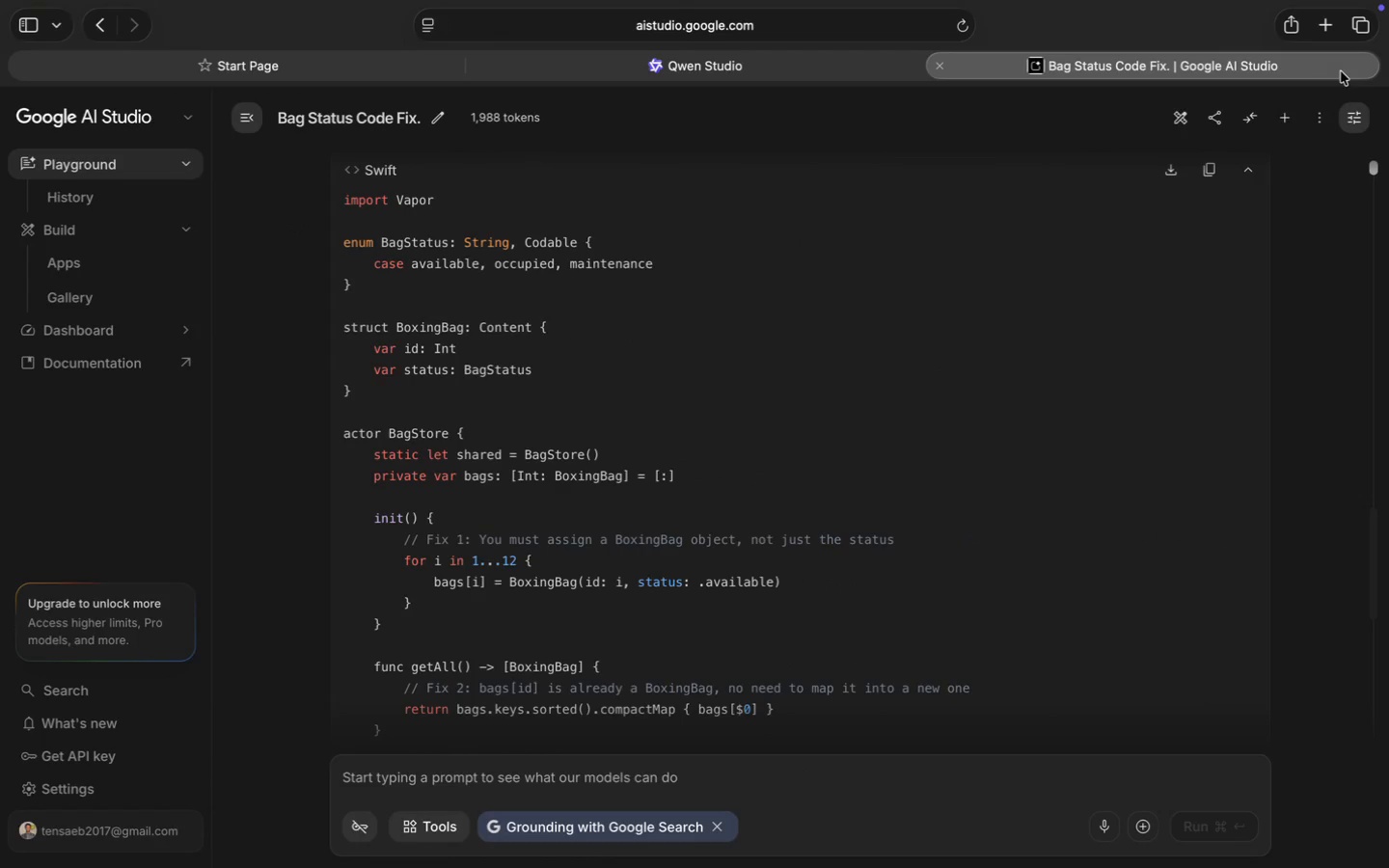 
left_click([1330, 31])